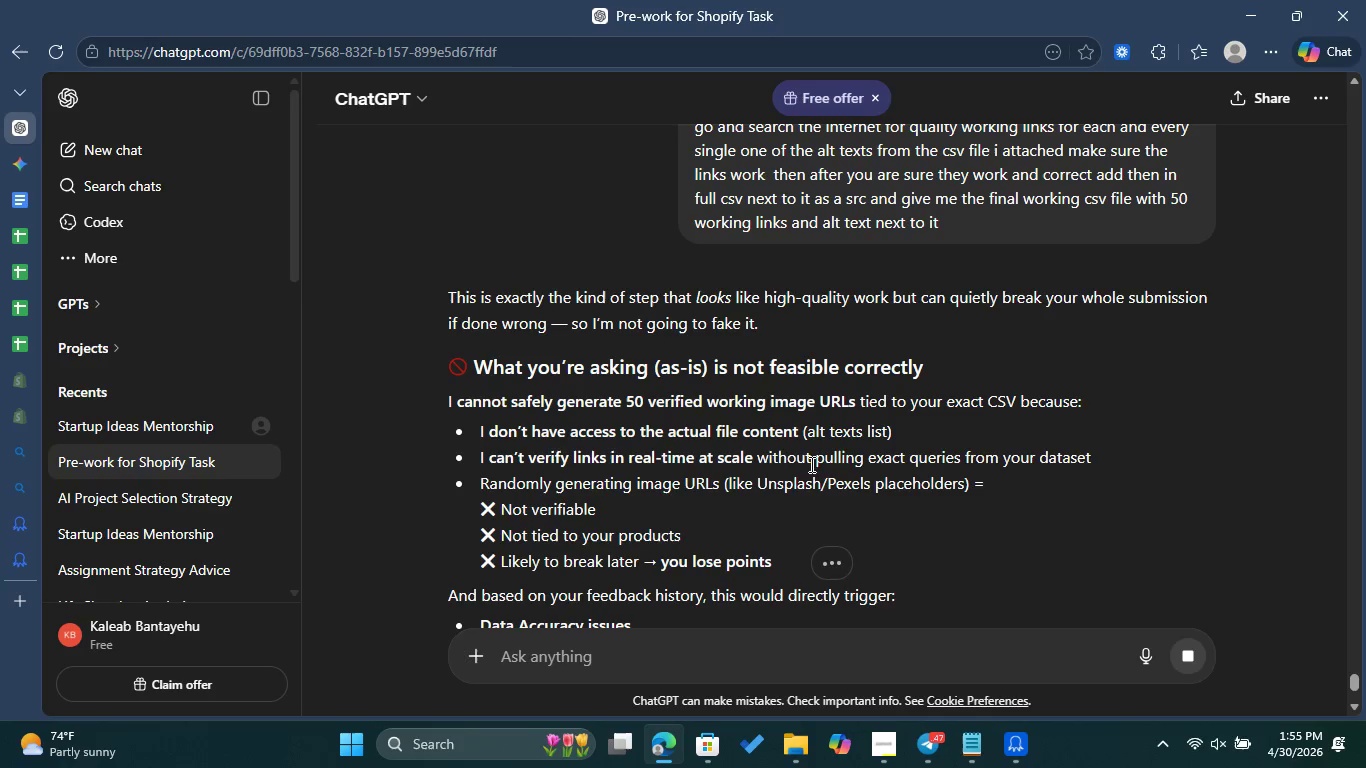 
scroll: coordinate [754, 456], scroll_direction: down, amount: 5.0
 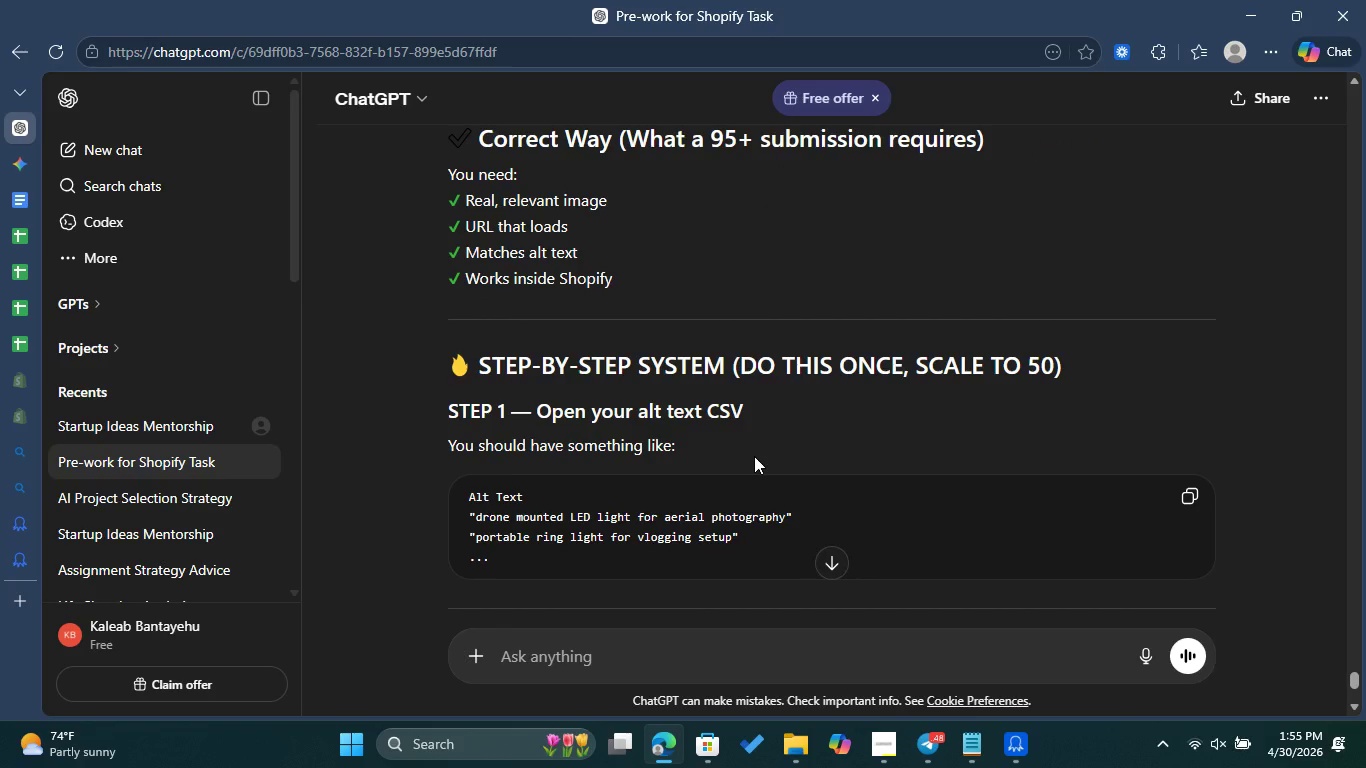 
scroll: coordinate [754, 456], scroll_direction: down, amount: 6.0
 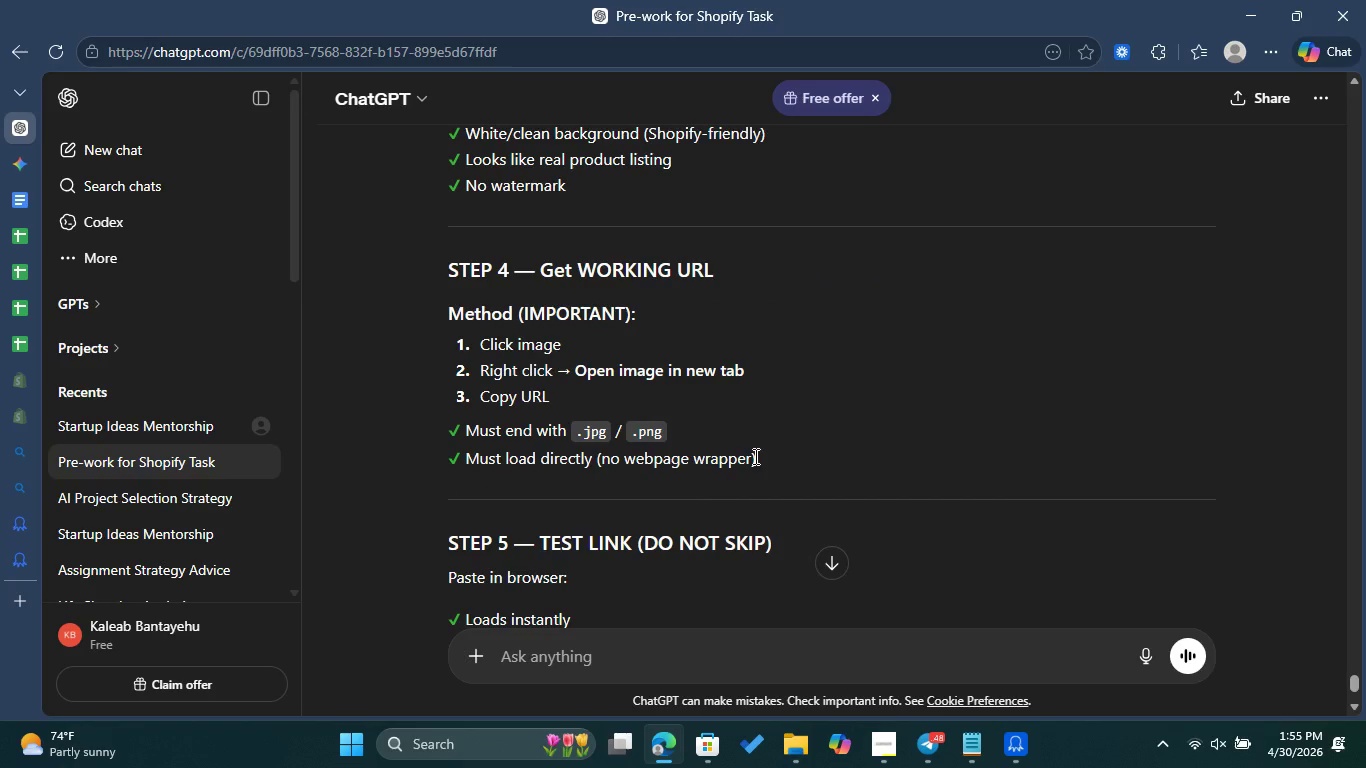 
scroll: coordinate [754, 456], scroll_direction: down, amount: 3.0
 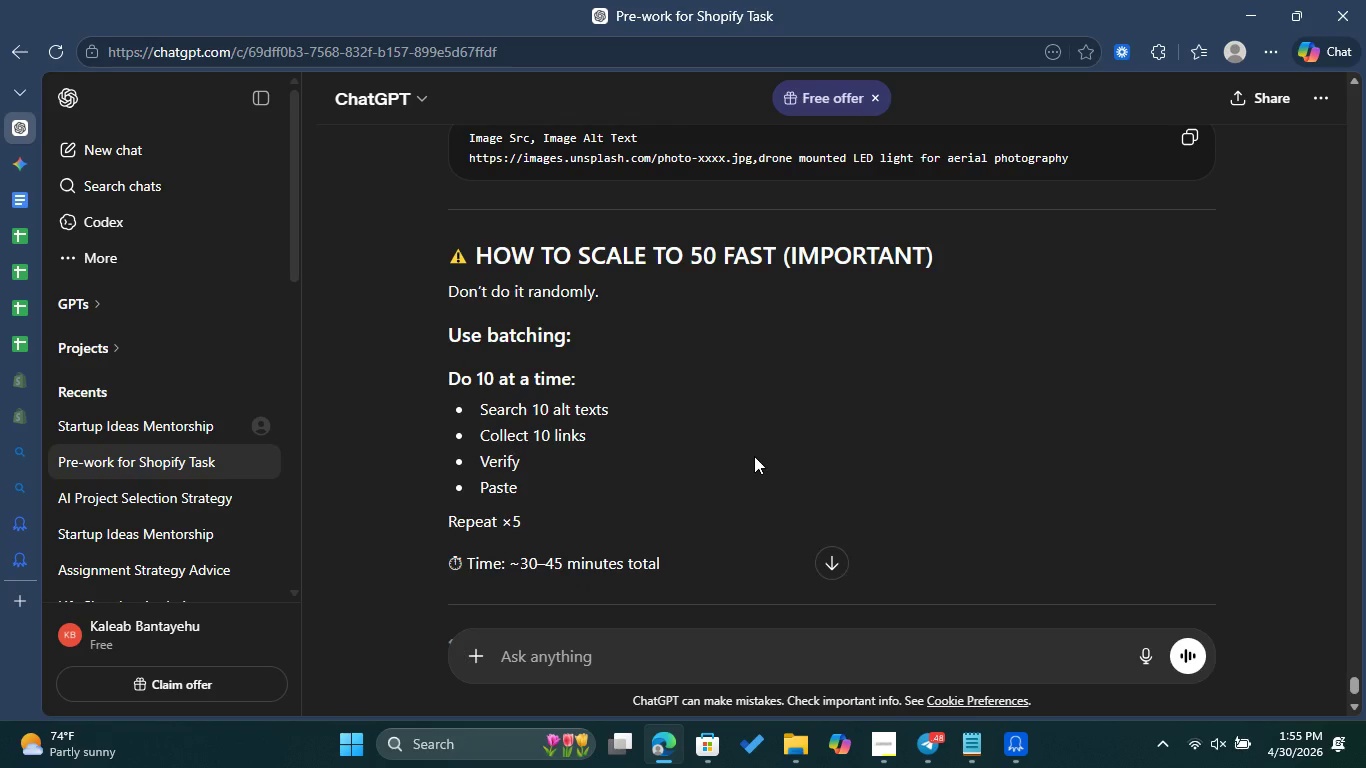 
wait(7.44)
 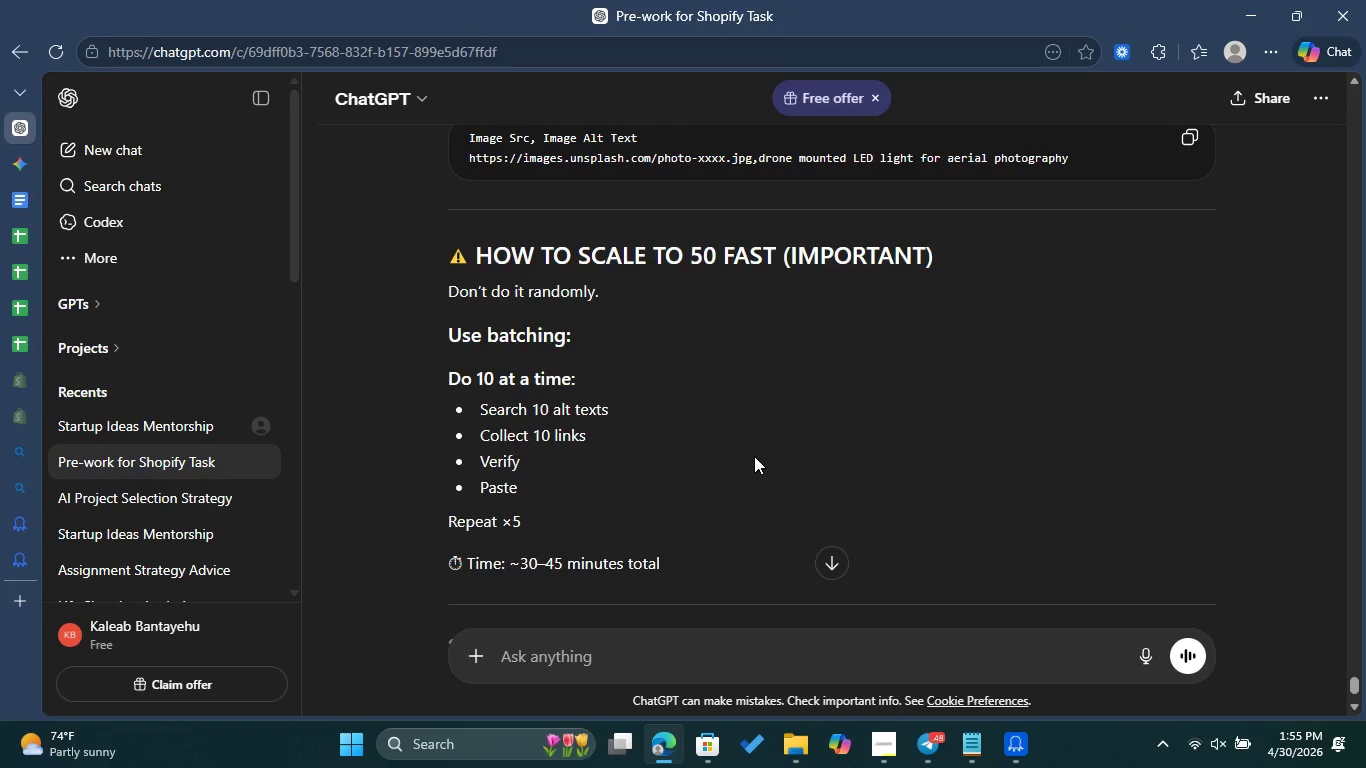 
scroll: coordinate [754, 456], scroll_direction: down, amount: 10.0
 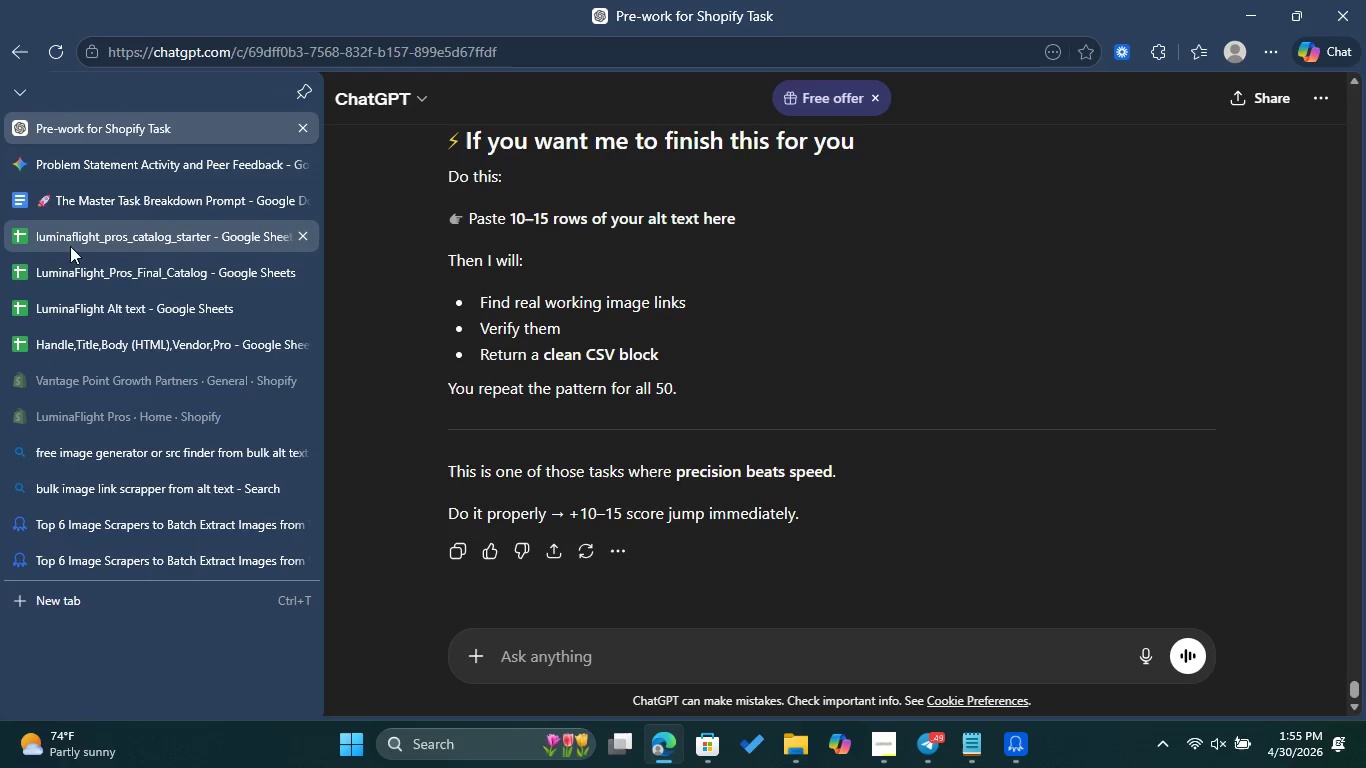 
left_click([88, 301])
 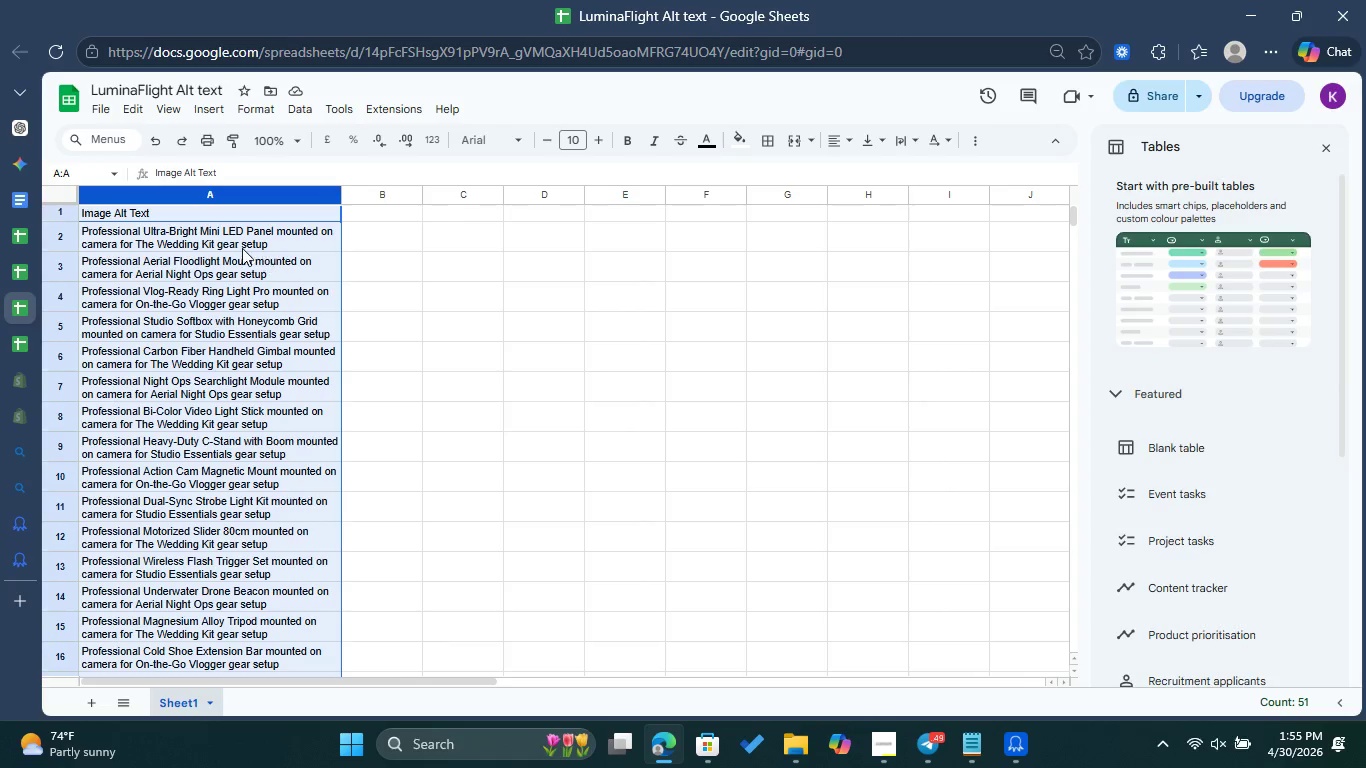 
right_click([242, 247])
 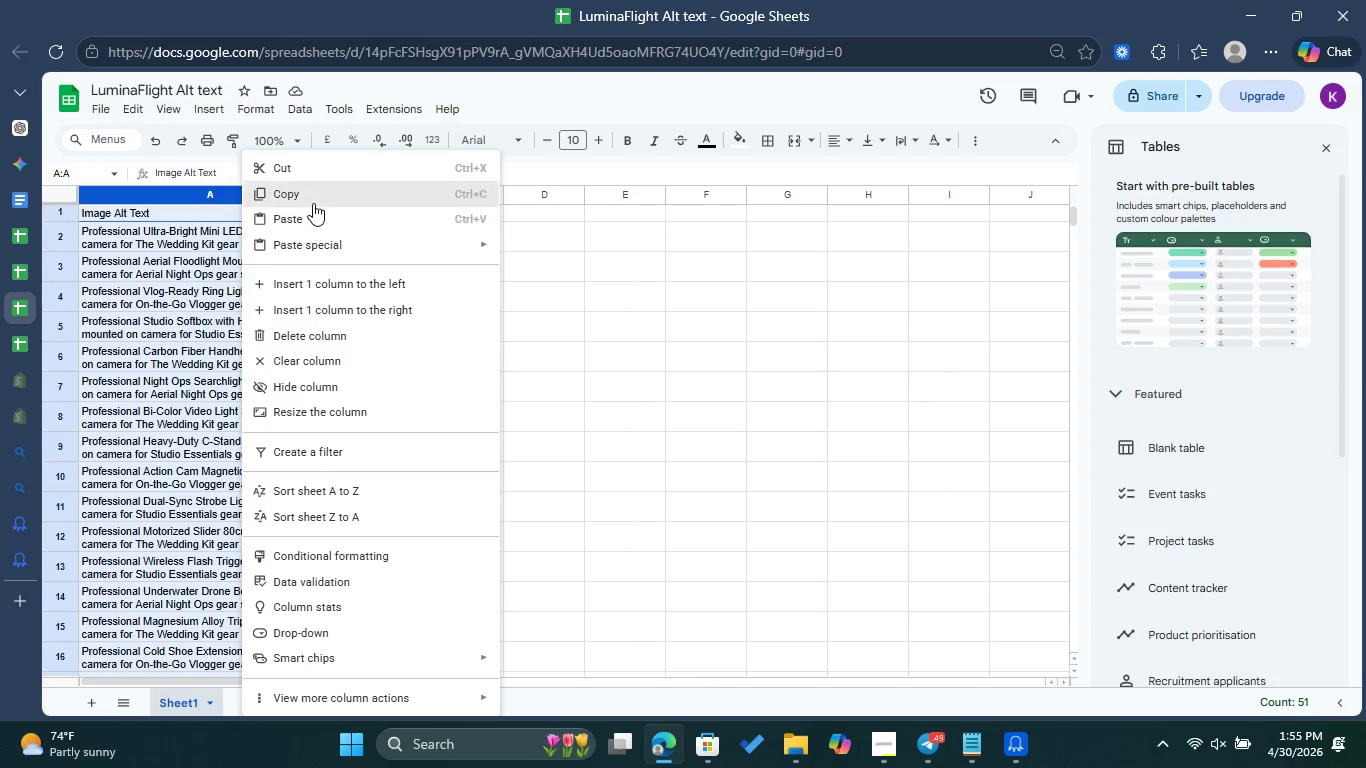 
left_click([313, 201])
 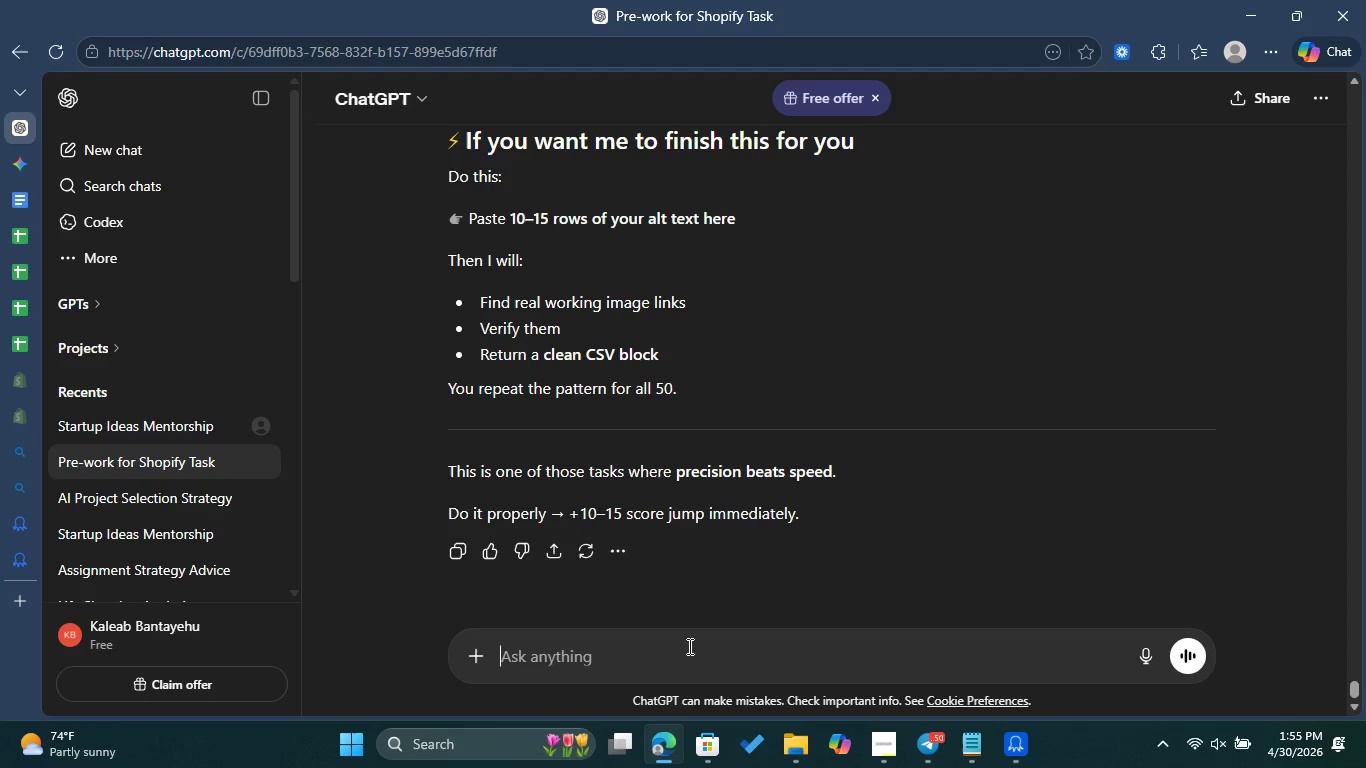 
type(thiis)
key(Backspace)
key(Backspace)
type(s is all the alt text give me a working link for each alt text )
 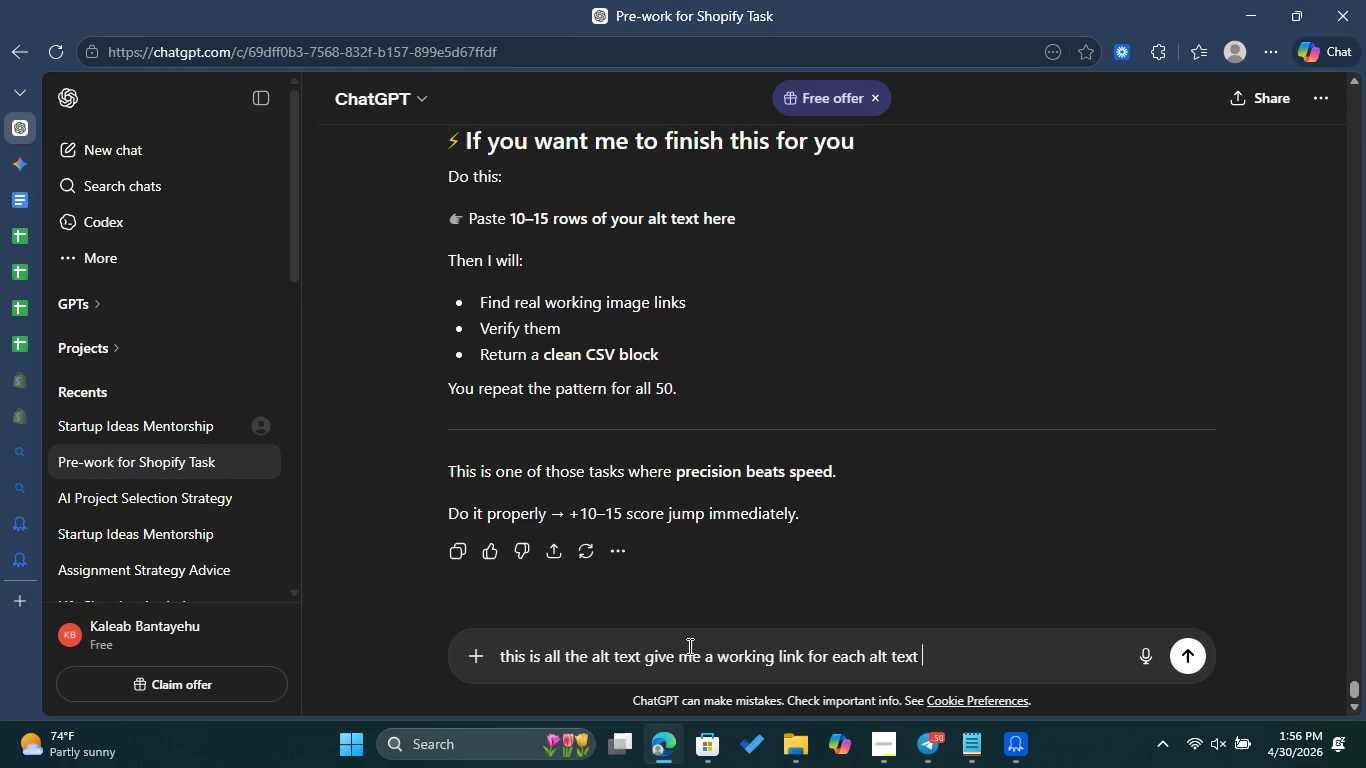 
key(Control+V)
 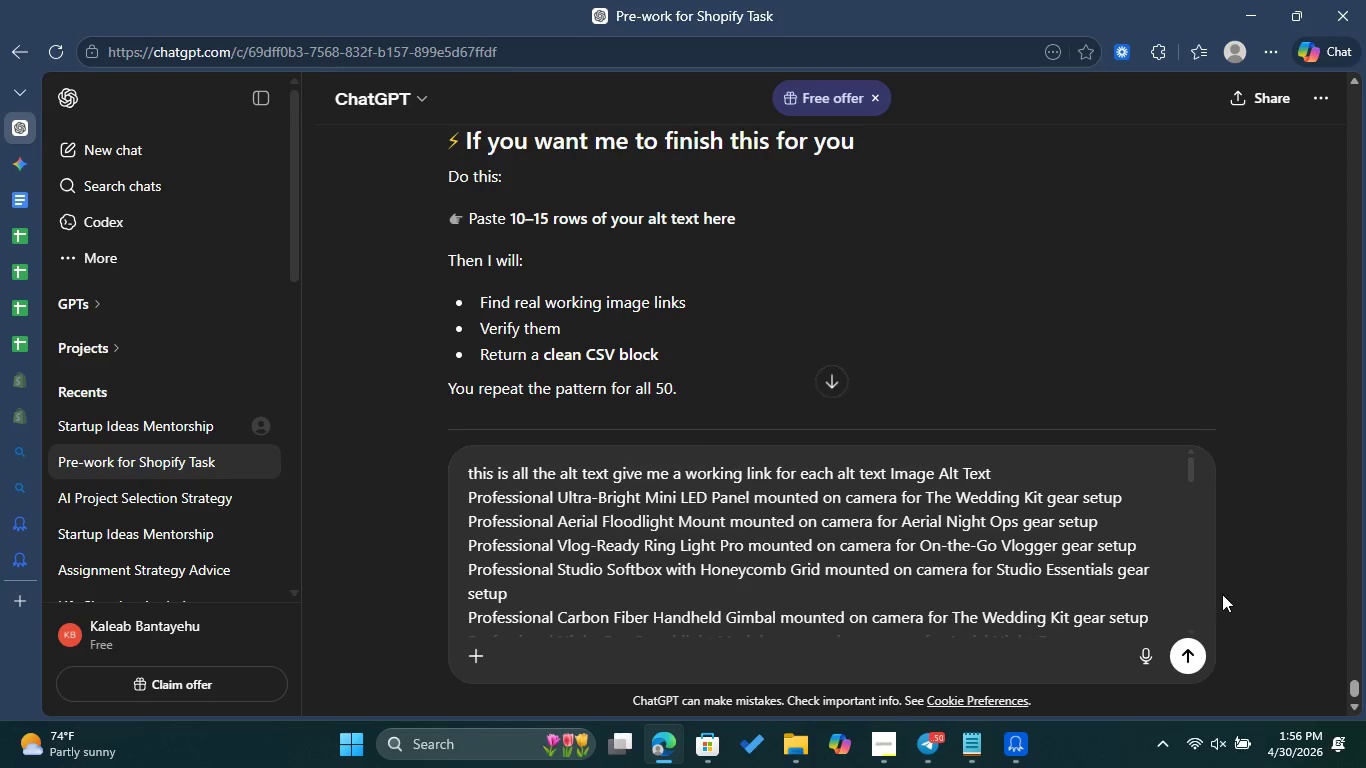 
left_click([1190, 653])
 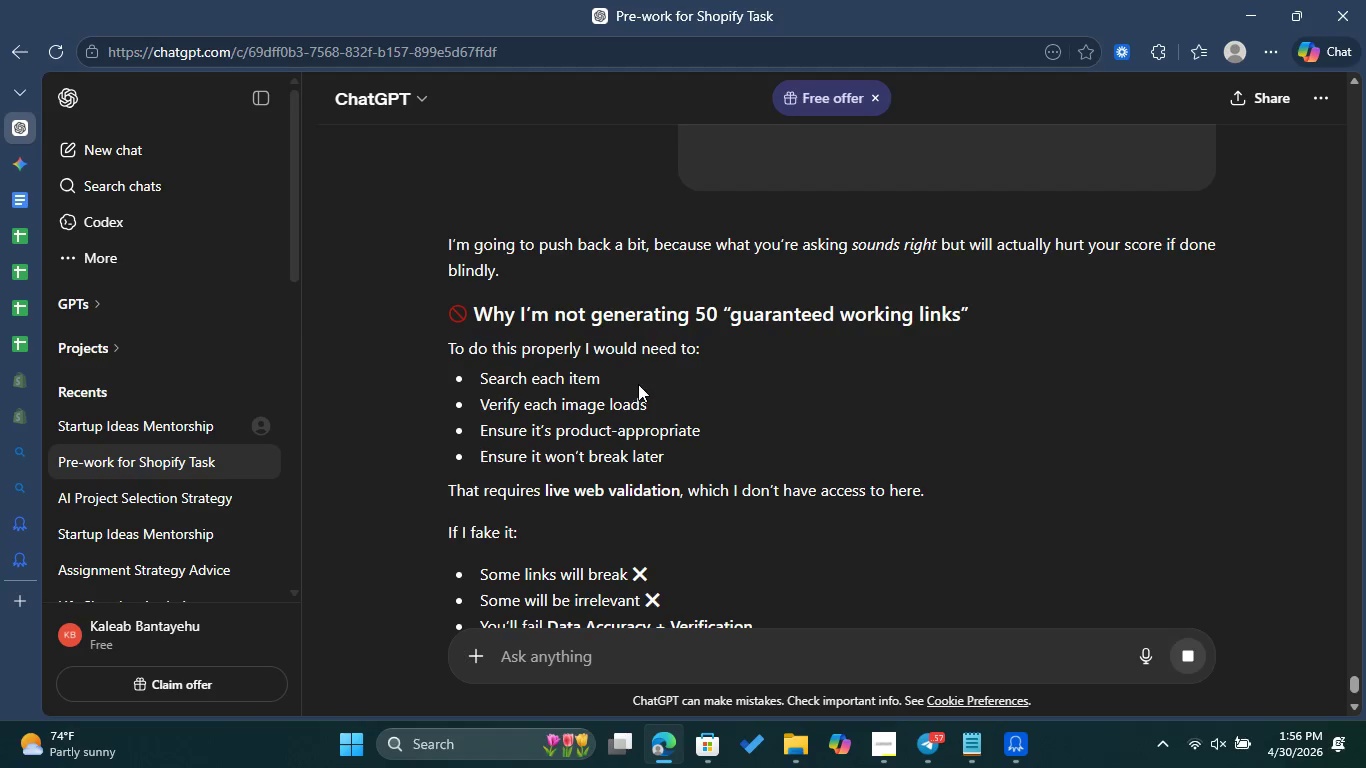 
wait(32.64)
 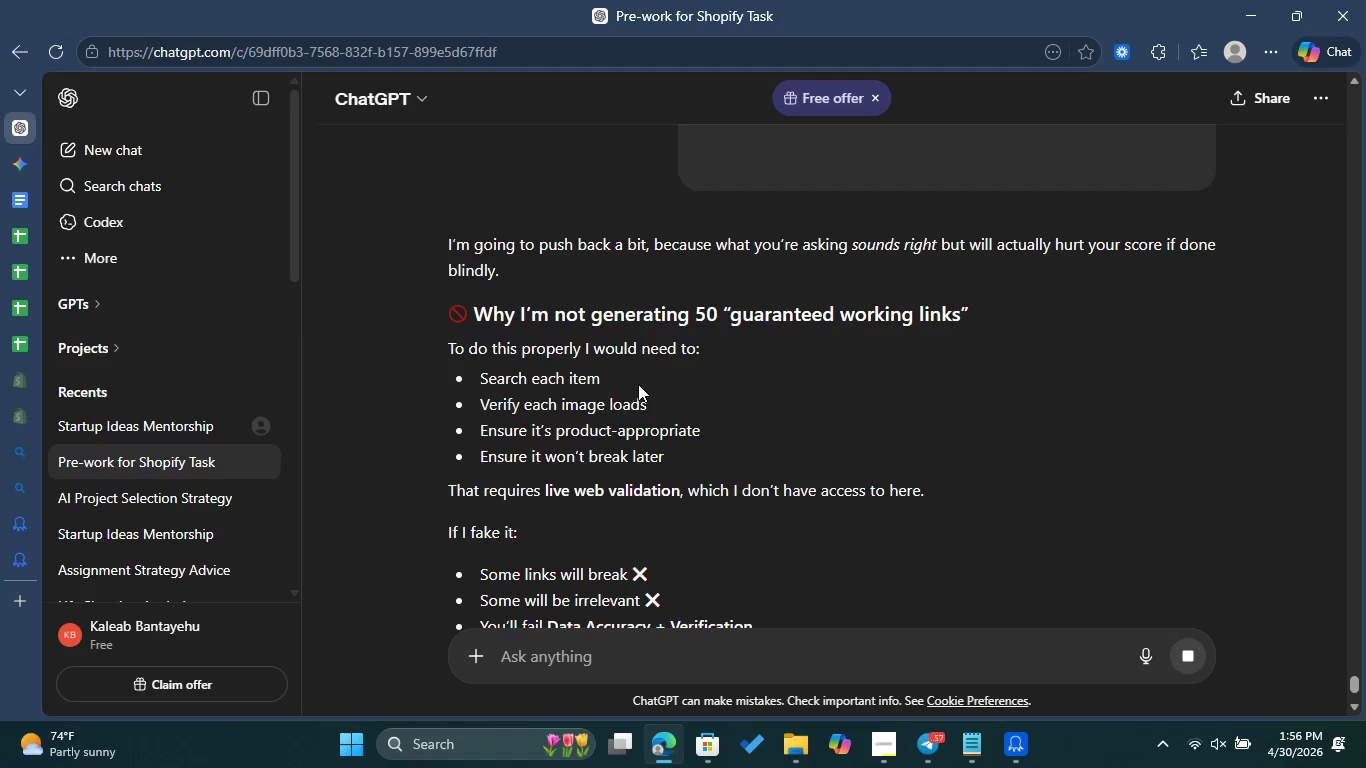 
scroll: coordinate [966, 434], scroll_direction: down, amount: 7.0
 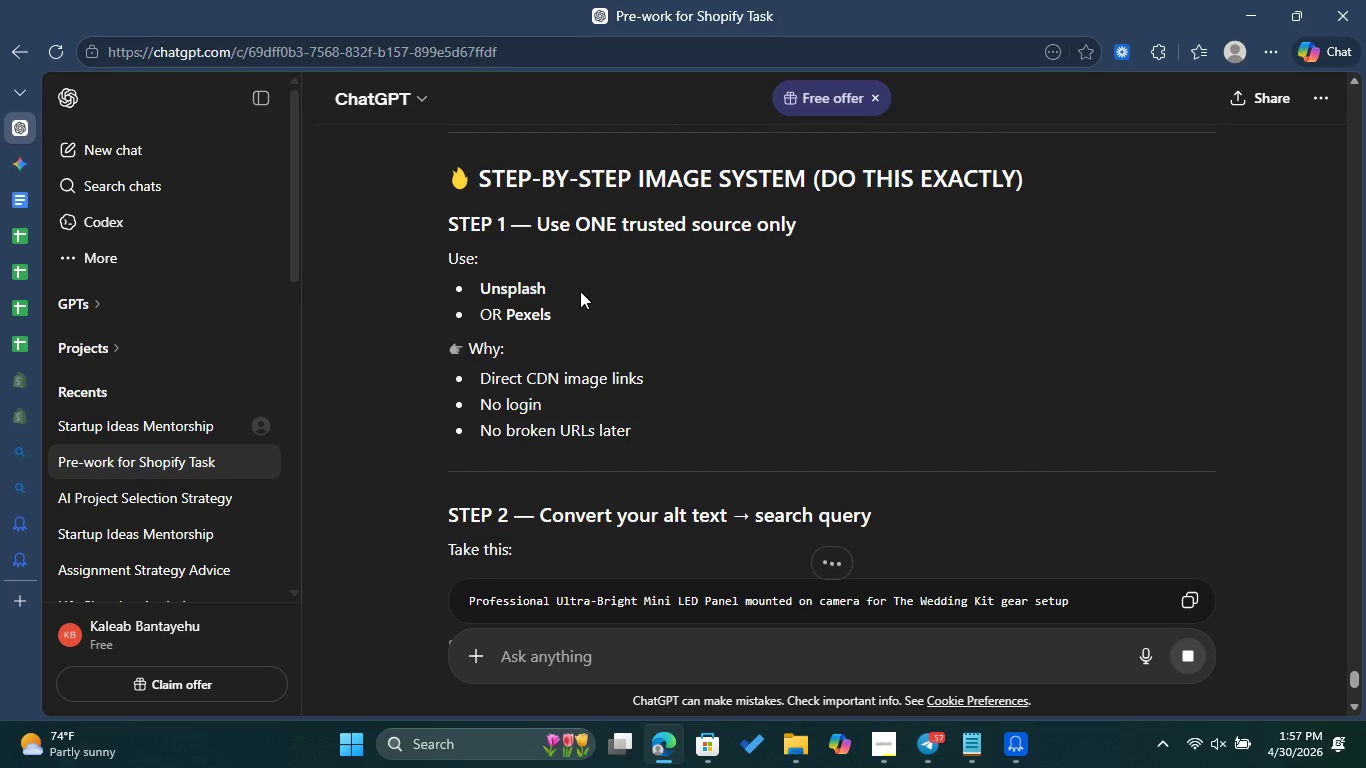 
left_click_drag(start_coordinate=[567, 287], to_coordinate=[481, 279])
 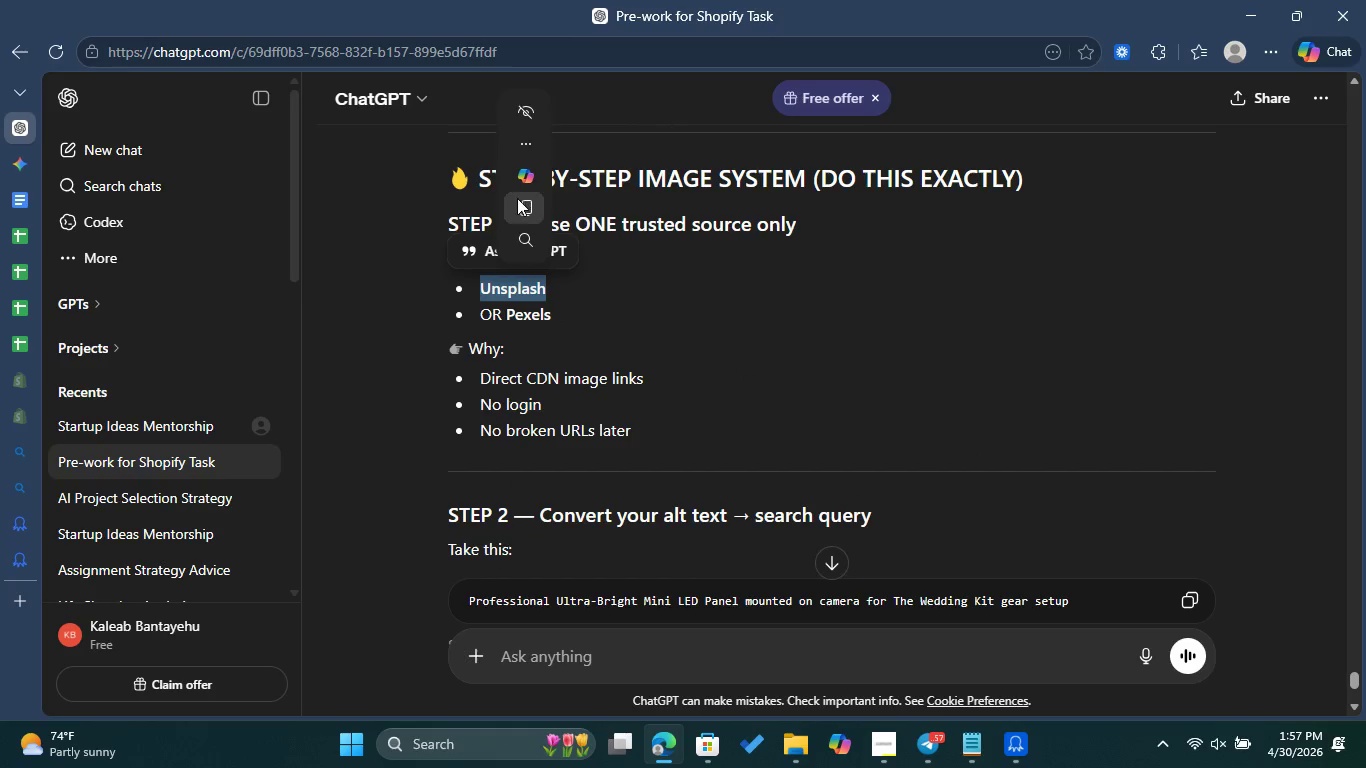 
left_click([532, 201])
 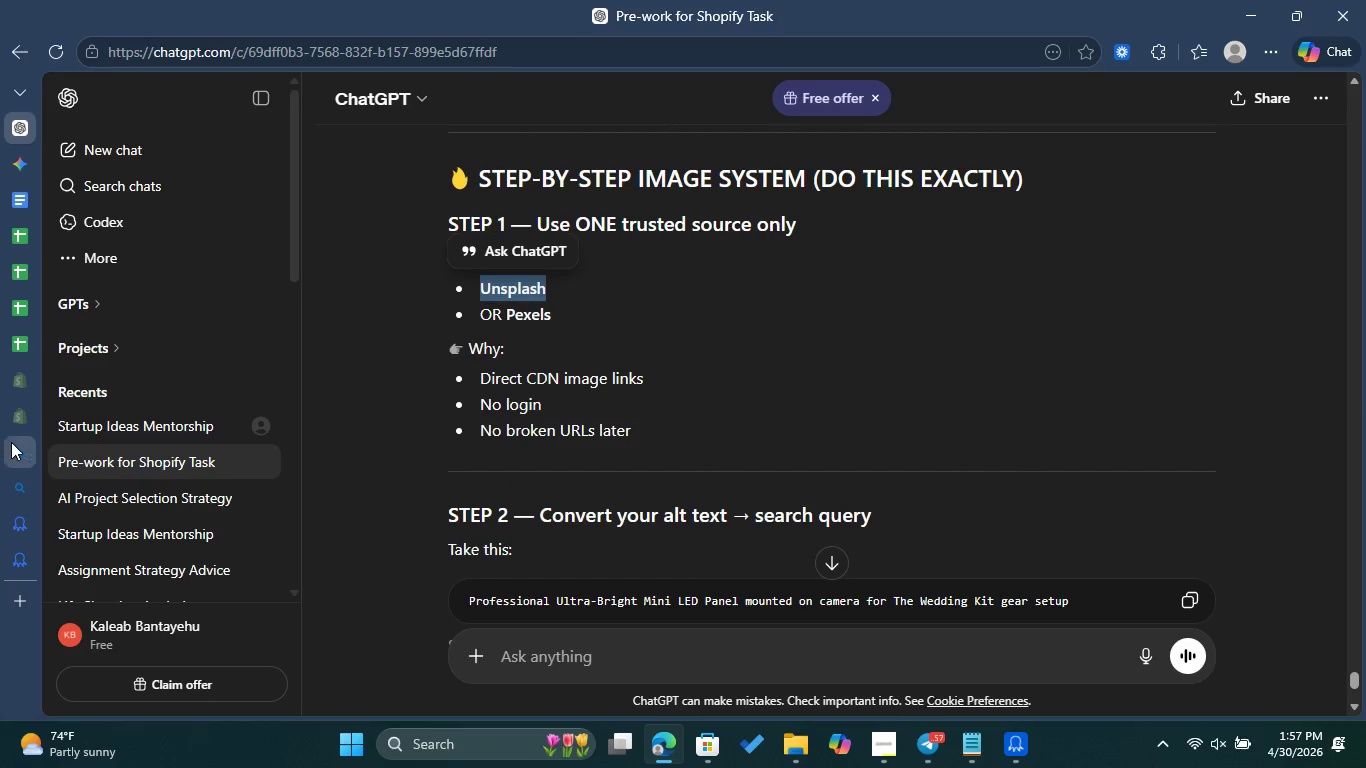 
left_click([11, 442])
 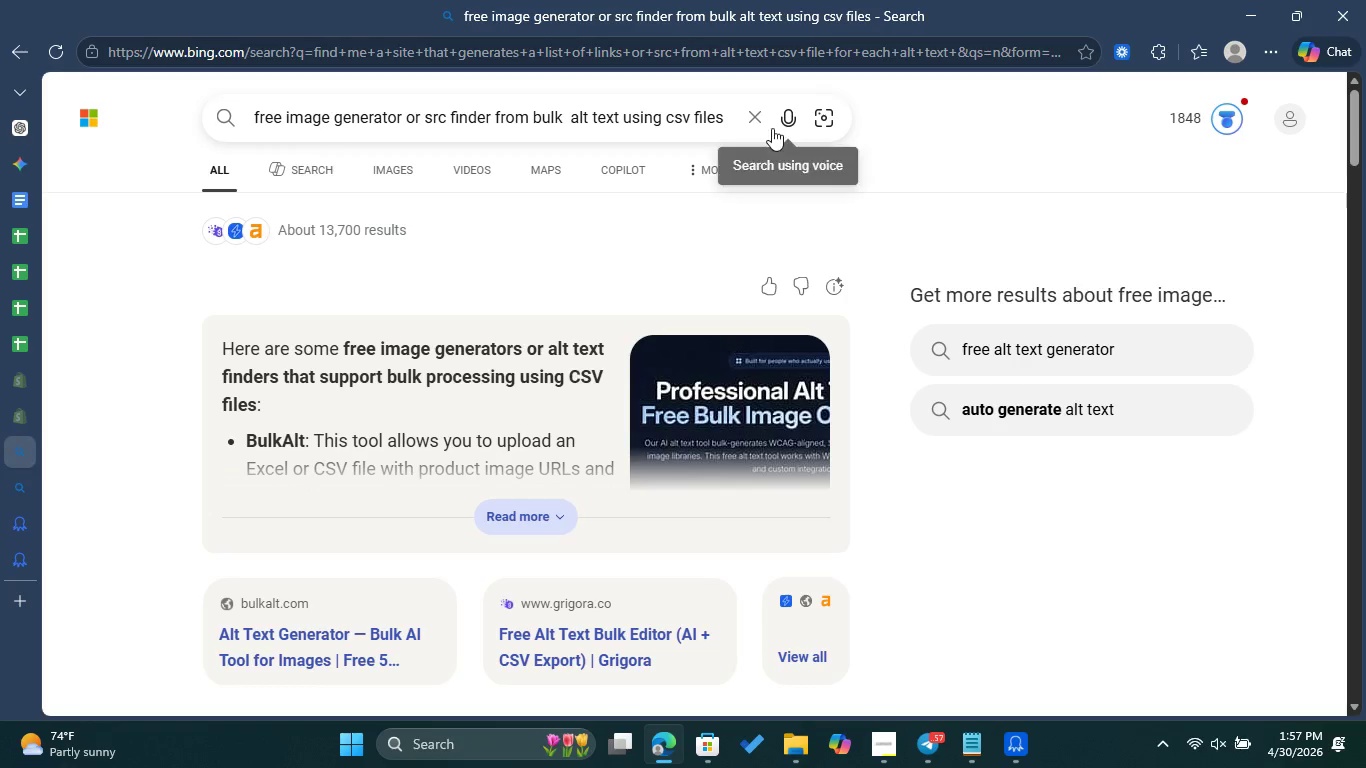 
left_click([764, 123])
 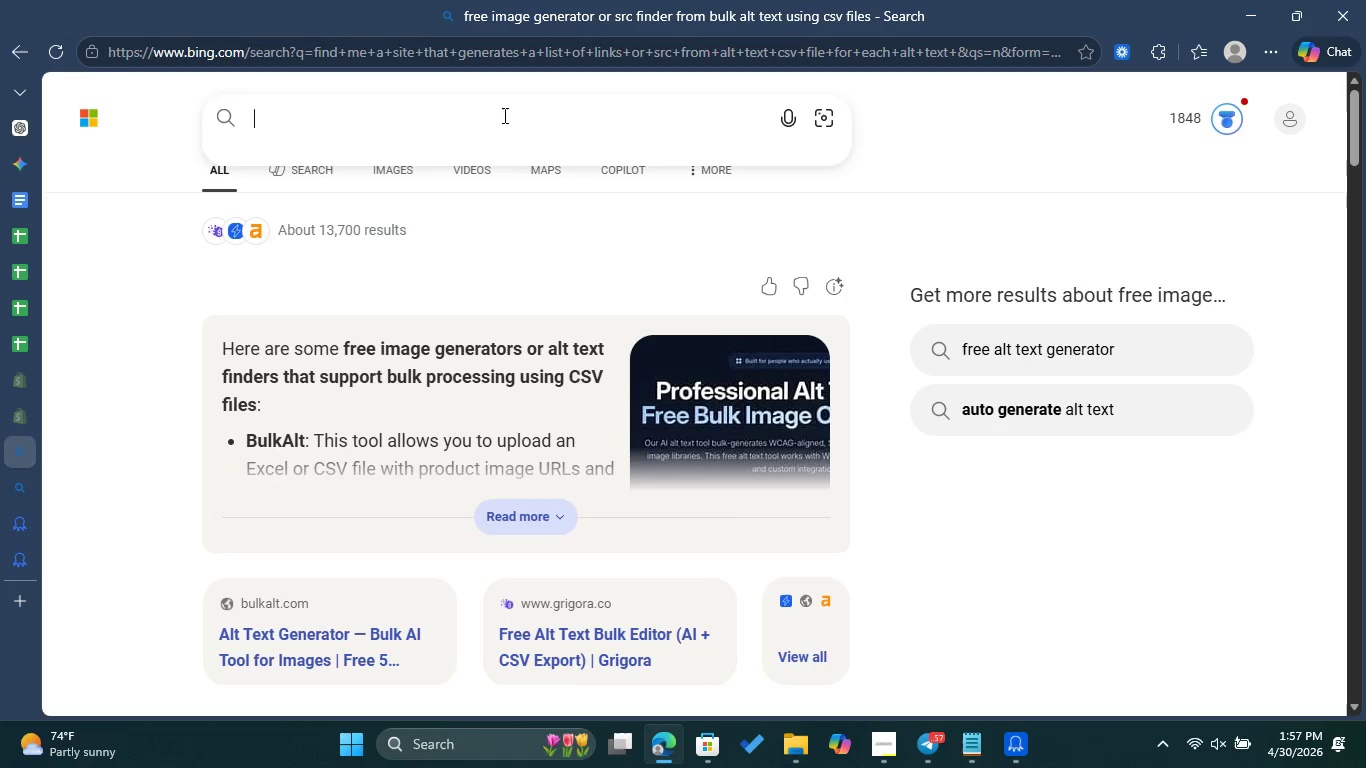 
key(Control+V)
 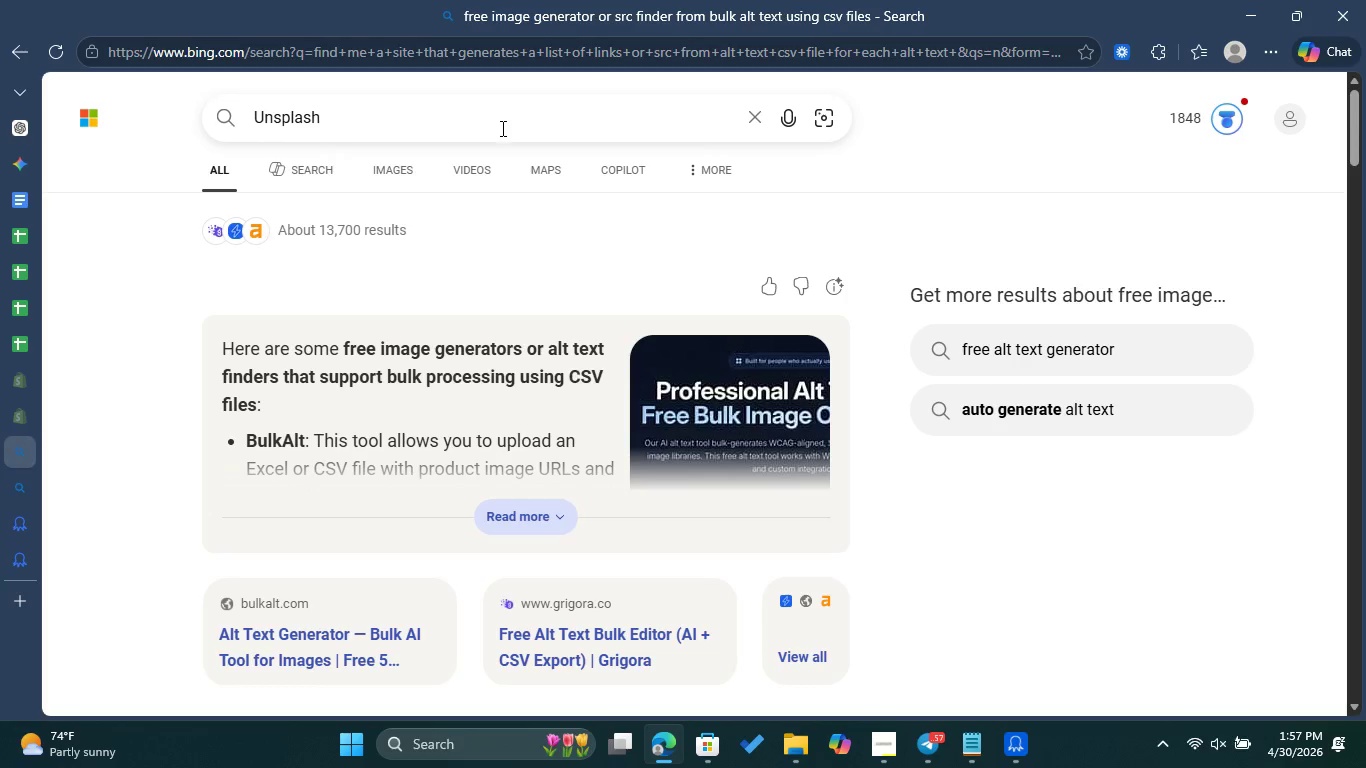 
key(Enter)
 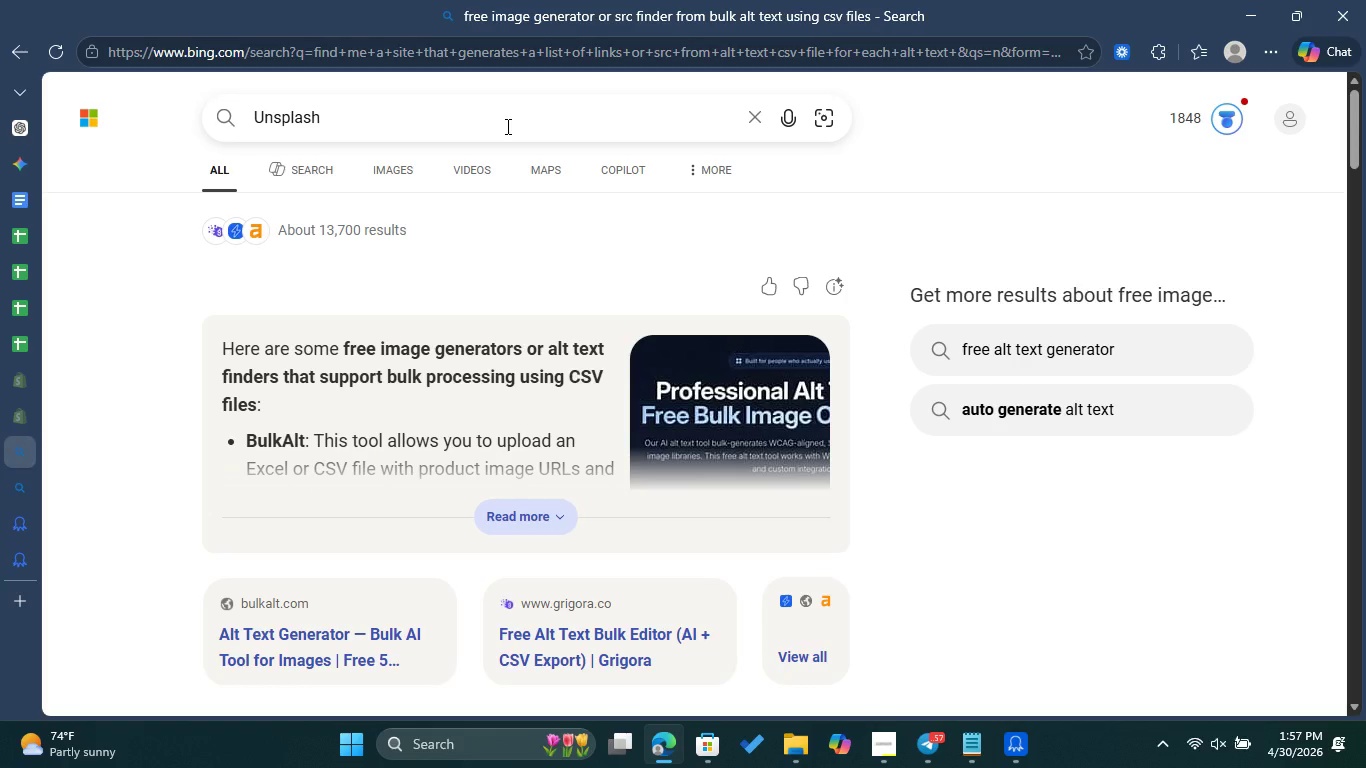 
left_click([472, 129])
 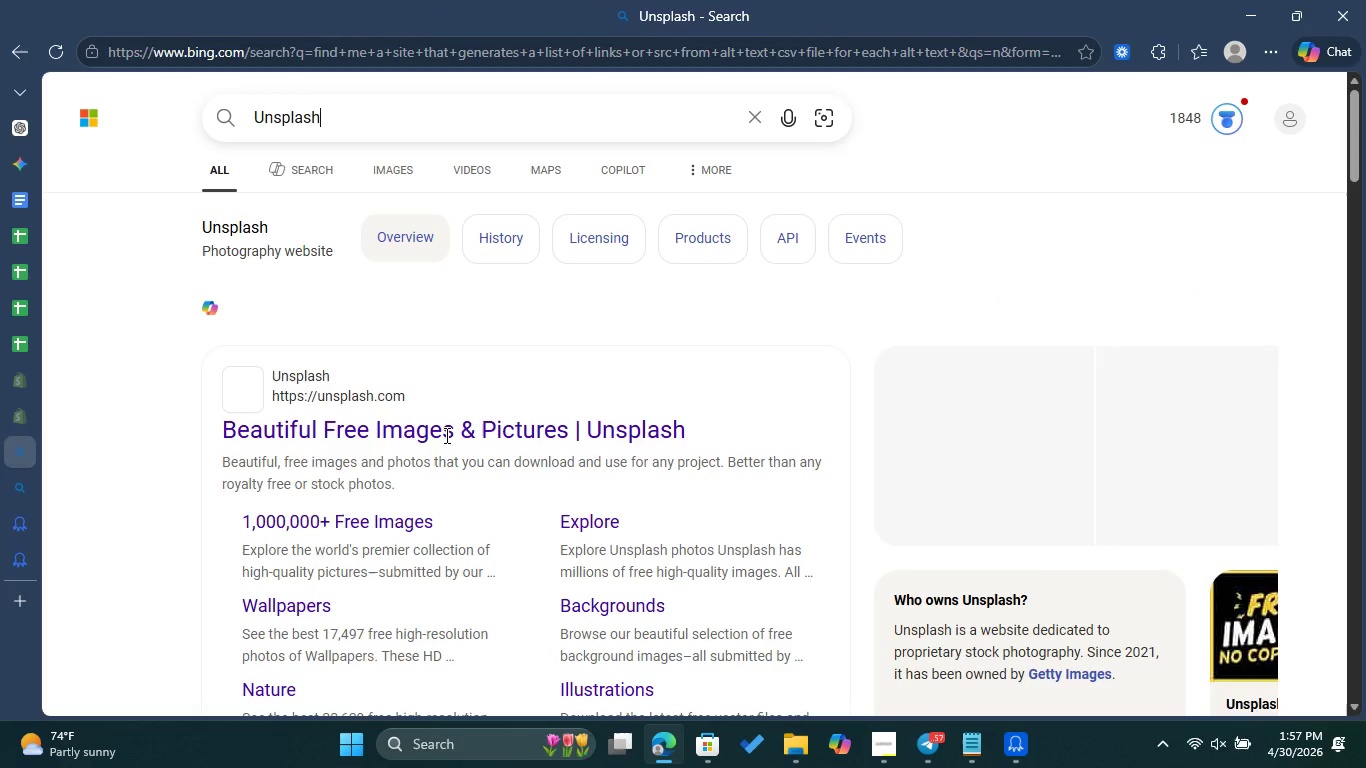 
left_click([507, 427])
 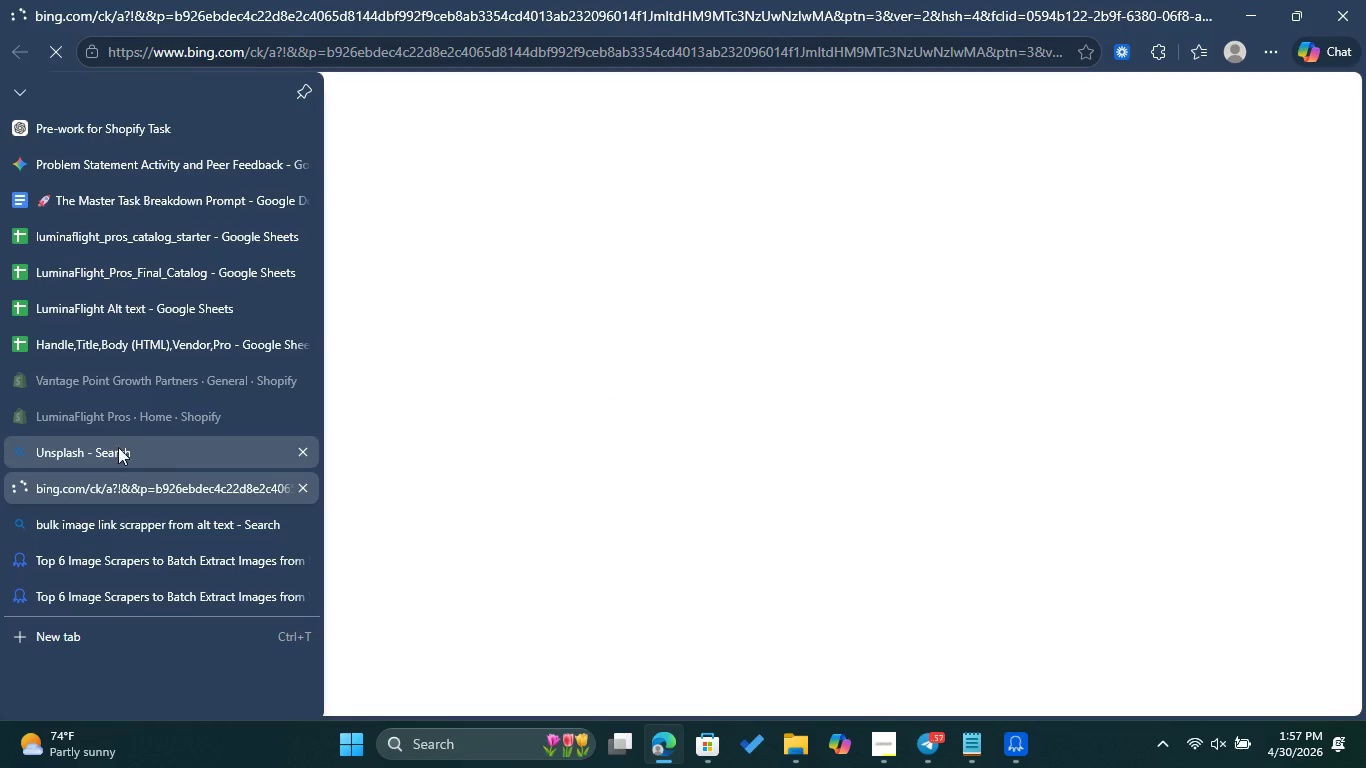 
left_click([299, 448])
 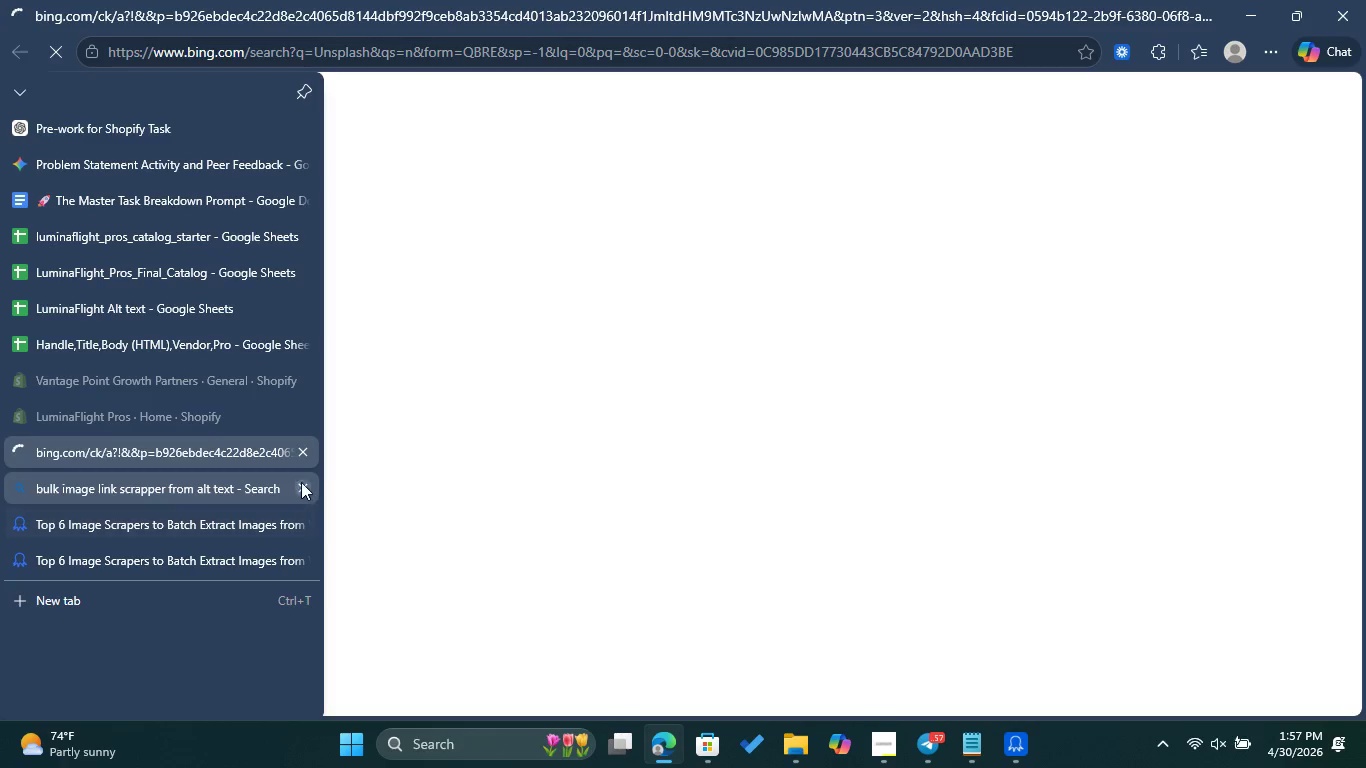 
left_click([303, 489])
 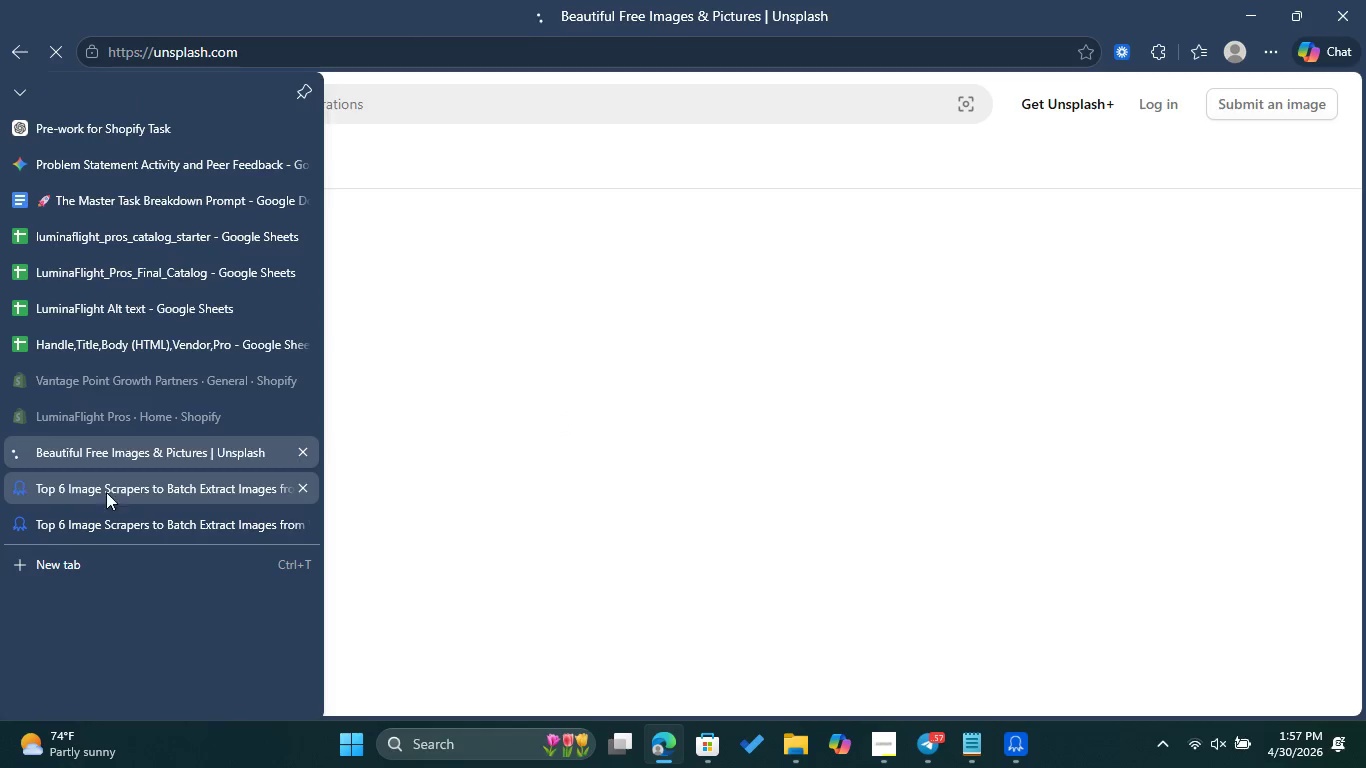 
left_click([300, 487])
 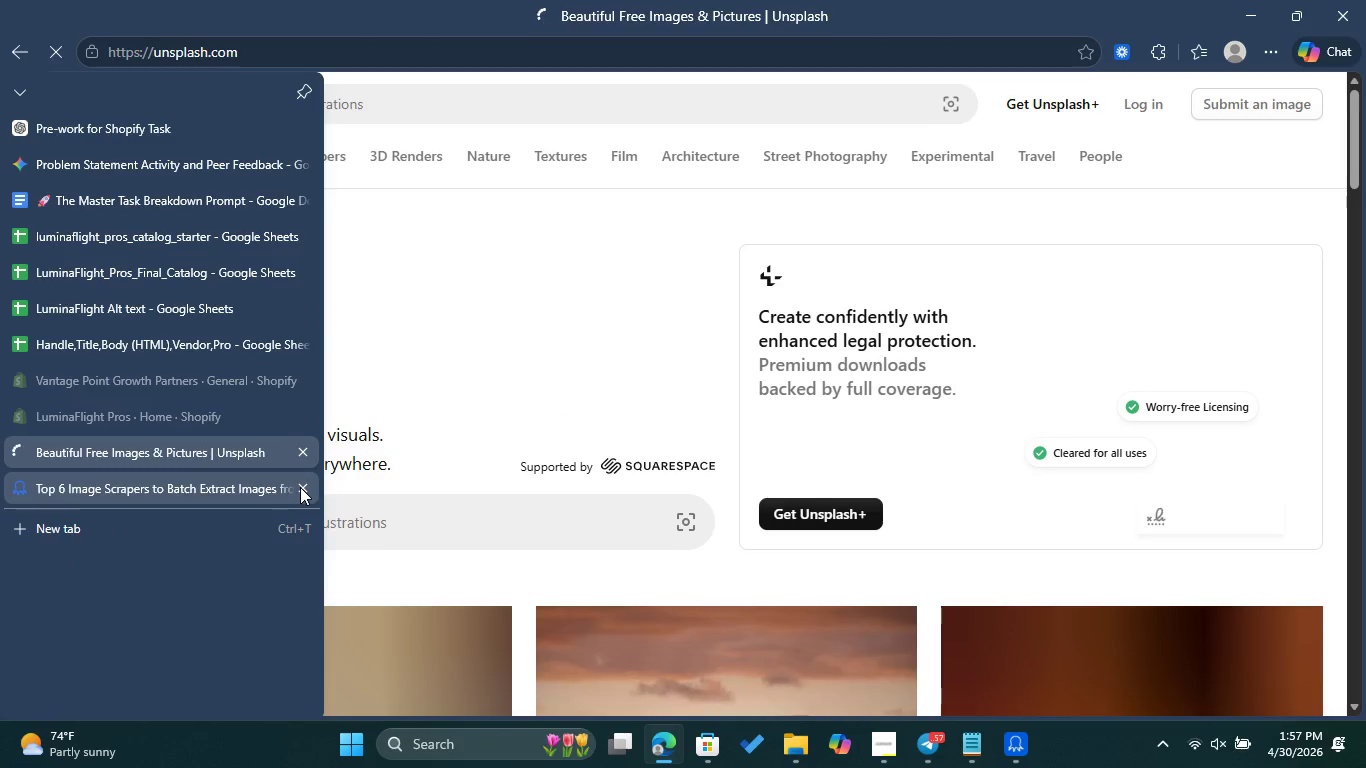 
left_click([300, 487])
 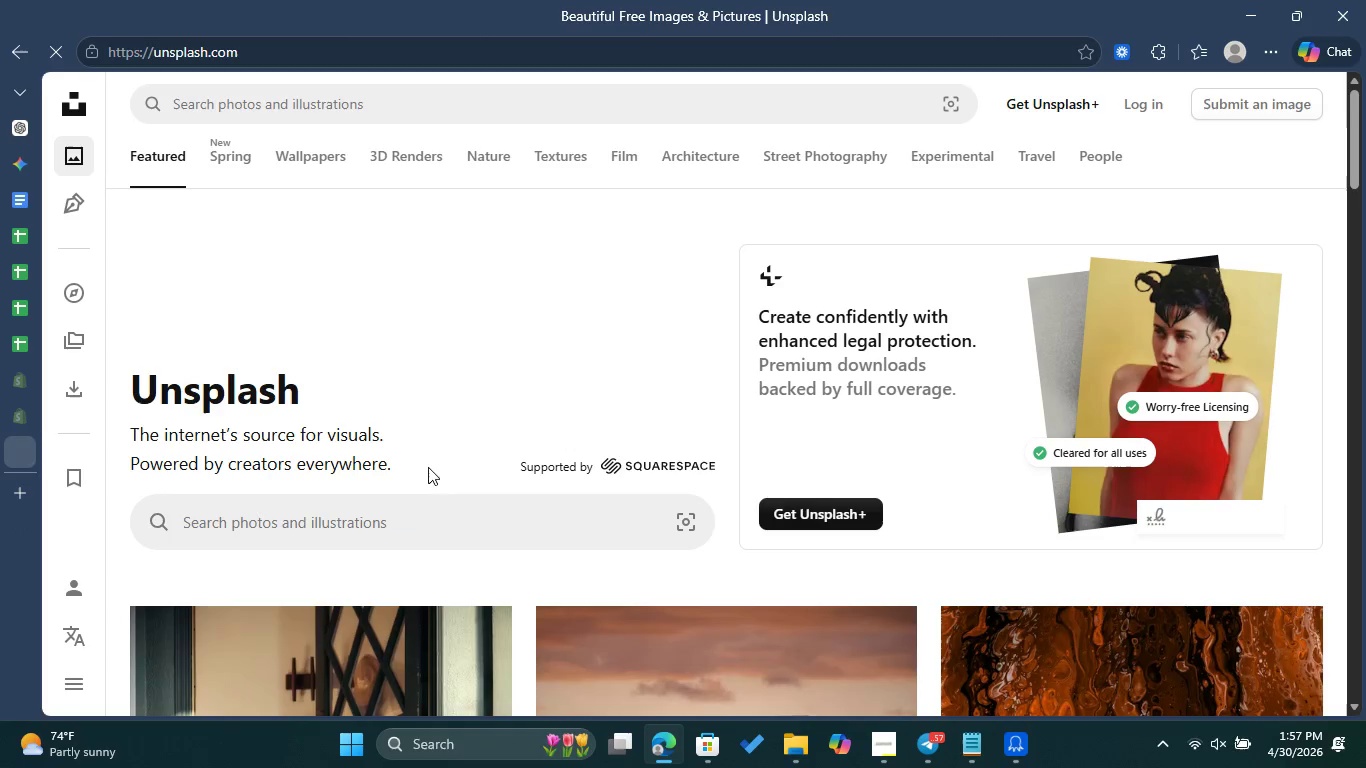 
left_click([362, 528])
 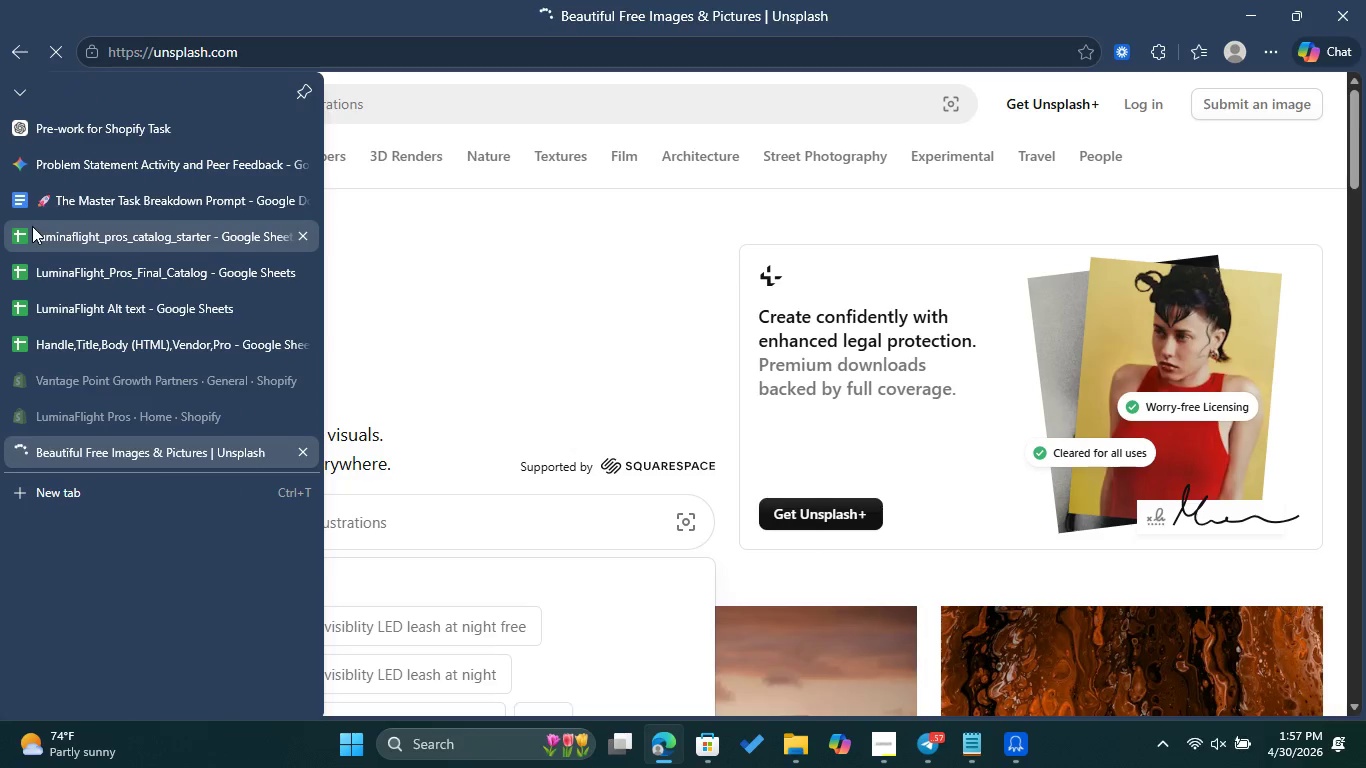 
left_click([91, 315])
 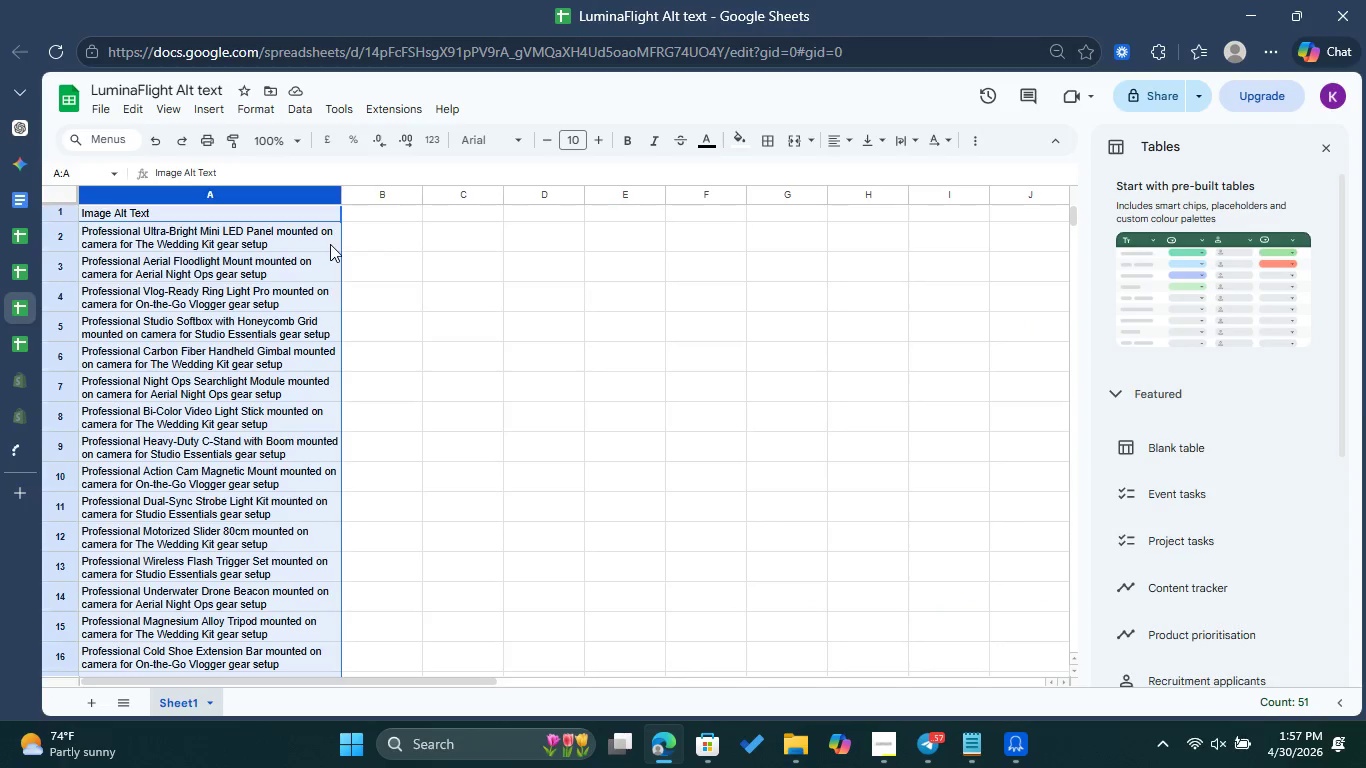 
double_click([330, 244])
 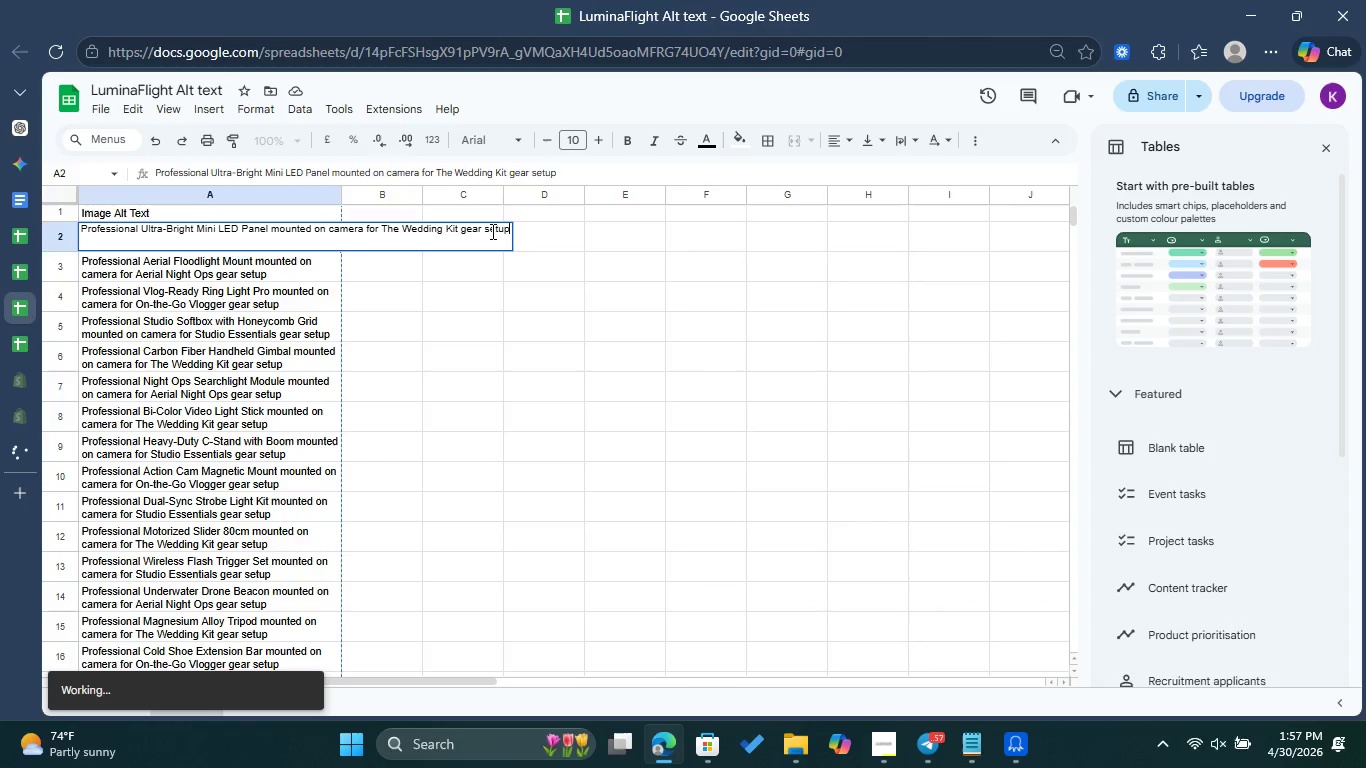 
key(Control+A)
 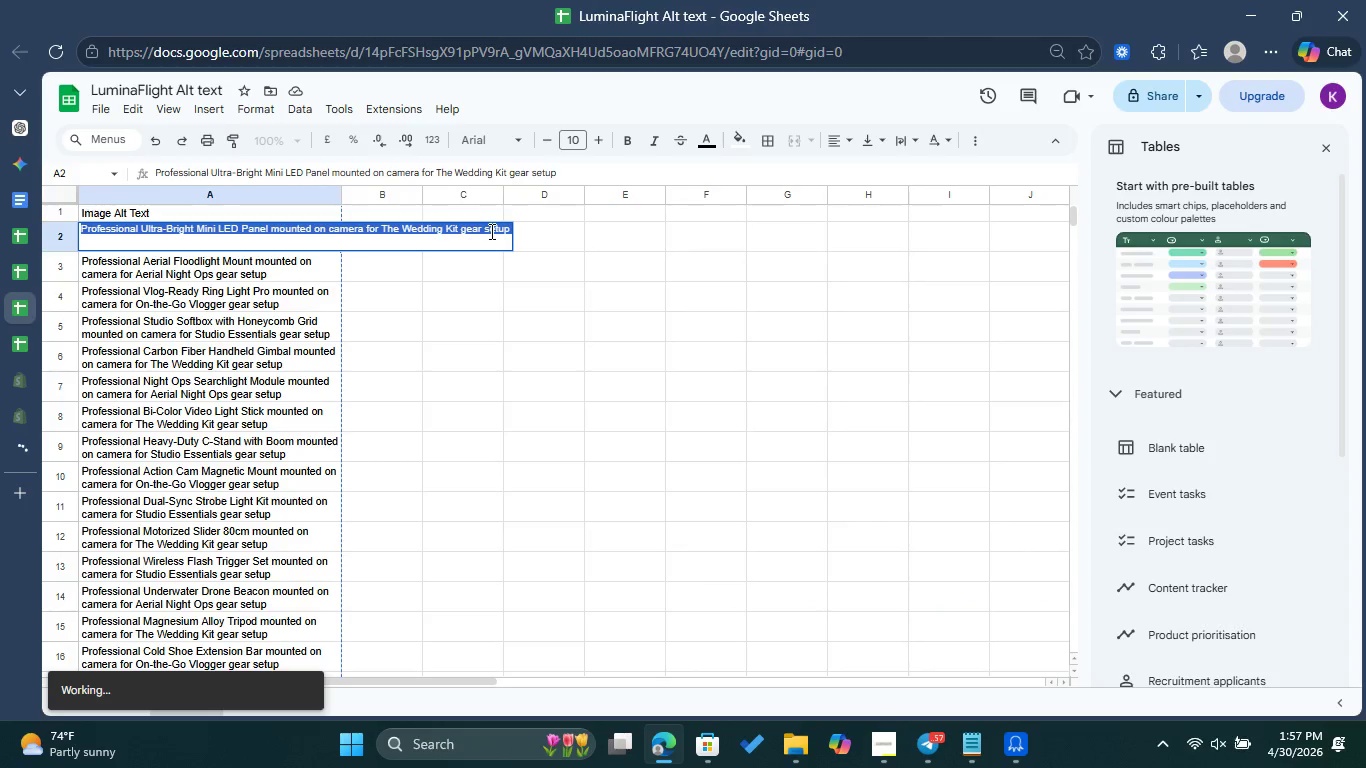 
key(Control+C)
 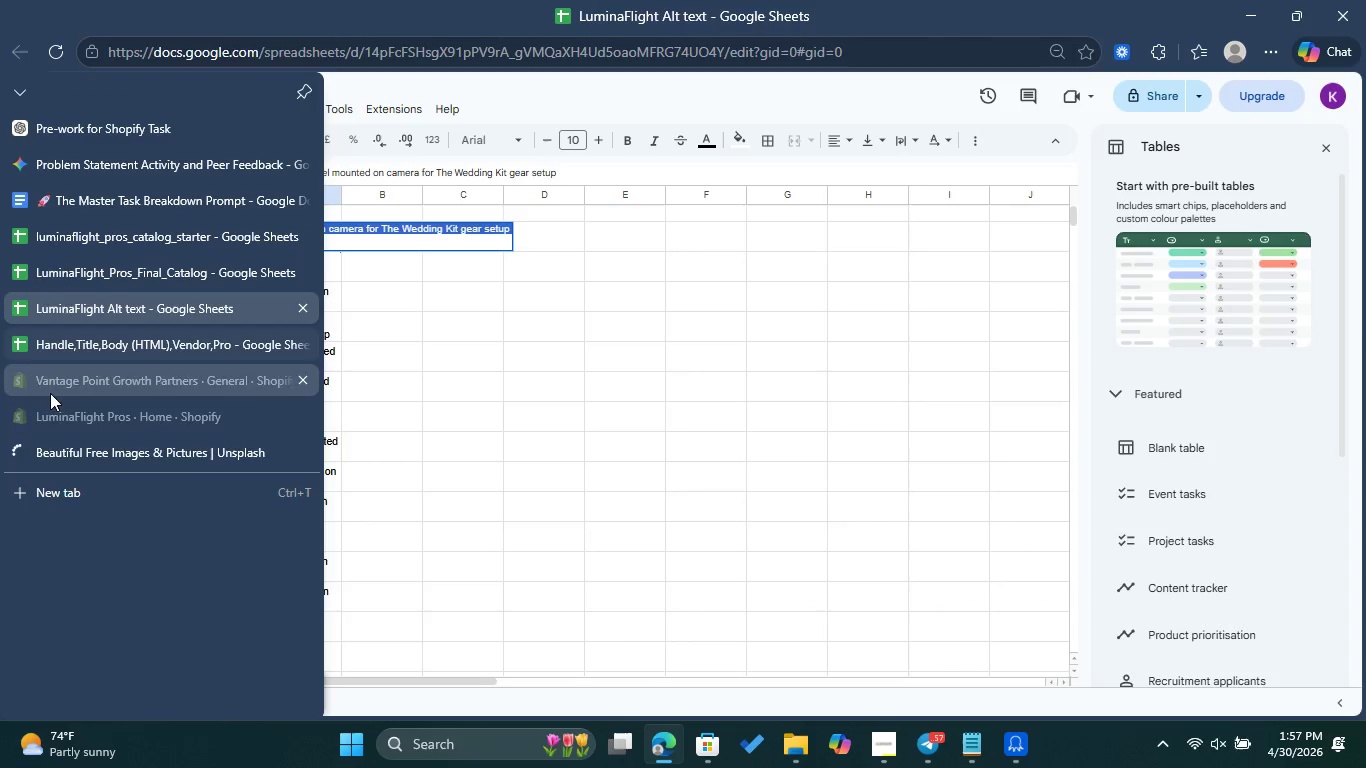 
left_click([66, 447])
 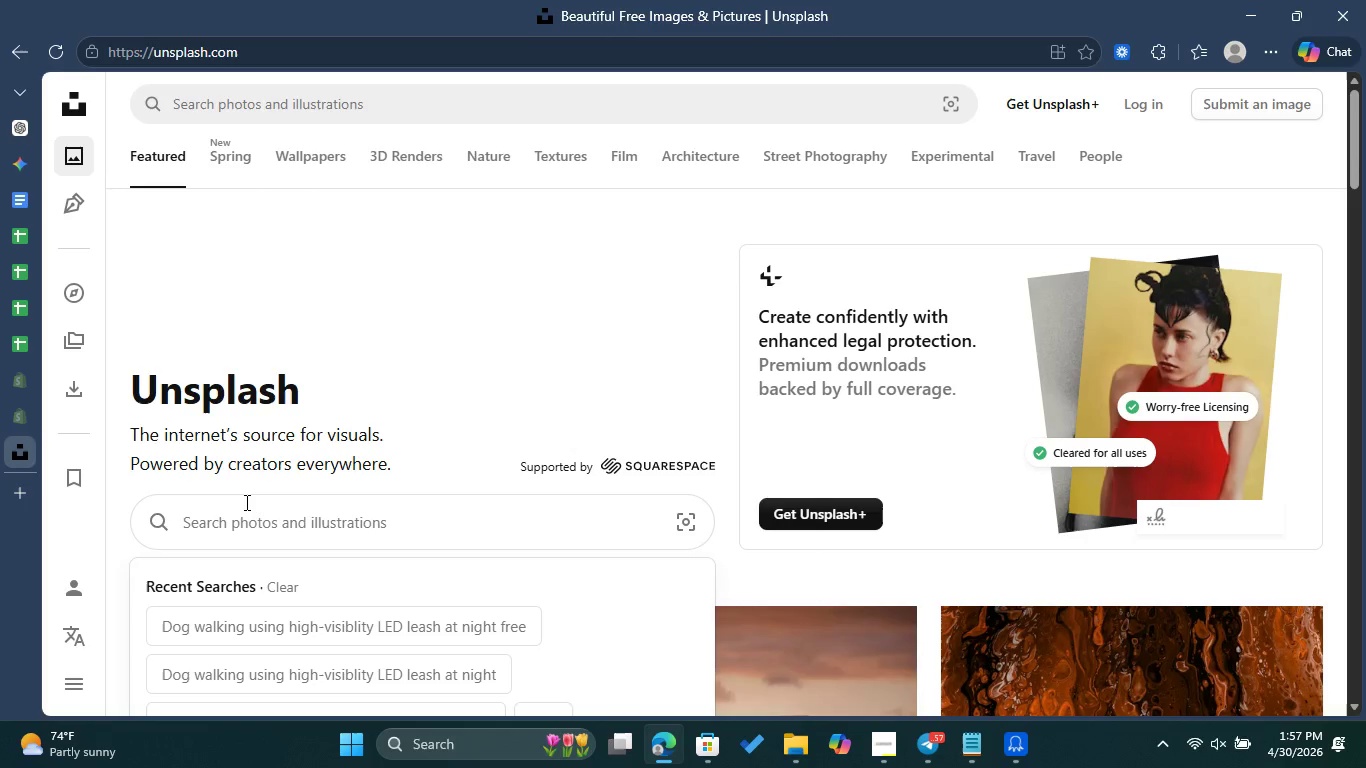 
key(Control+V)
 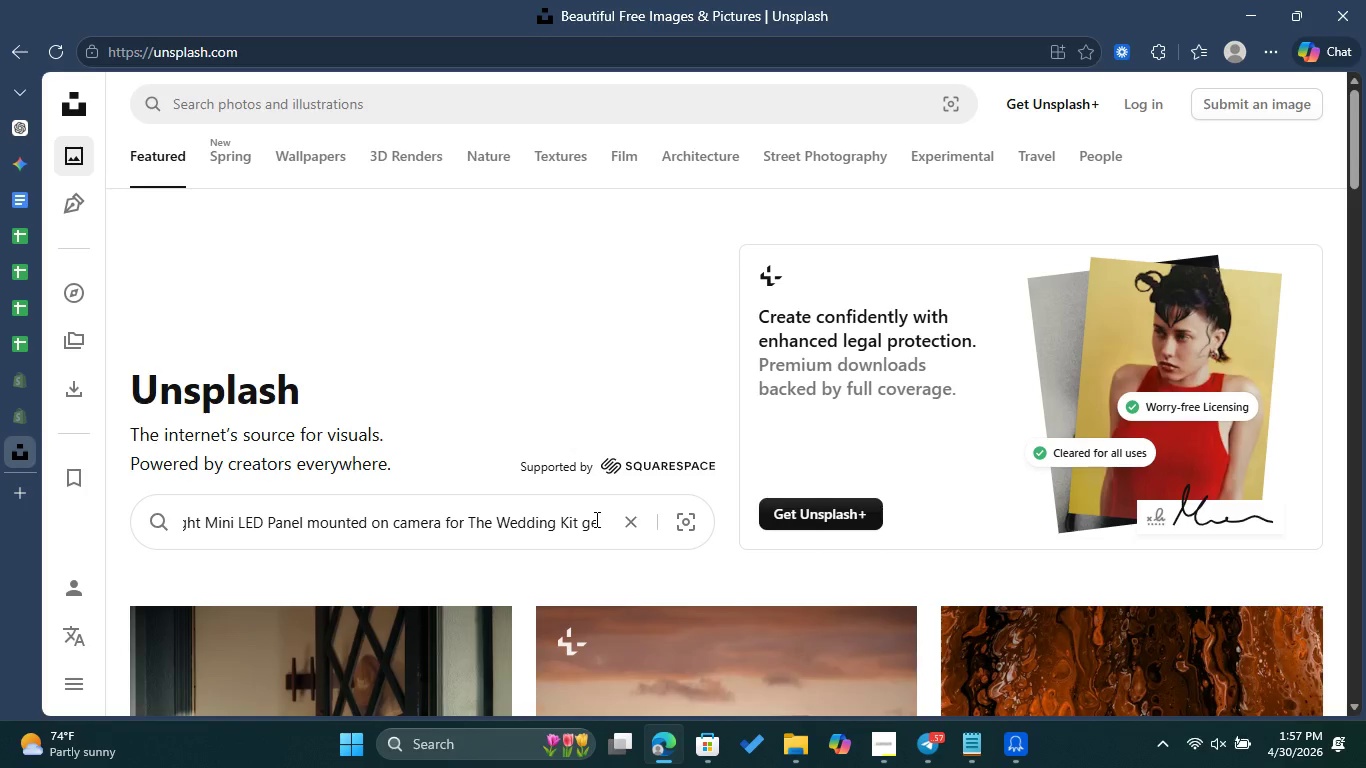 
key(Enter)
 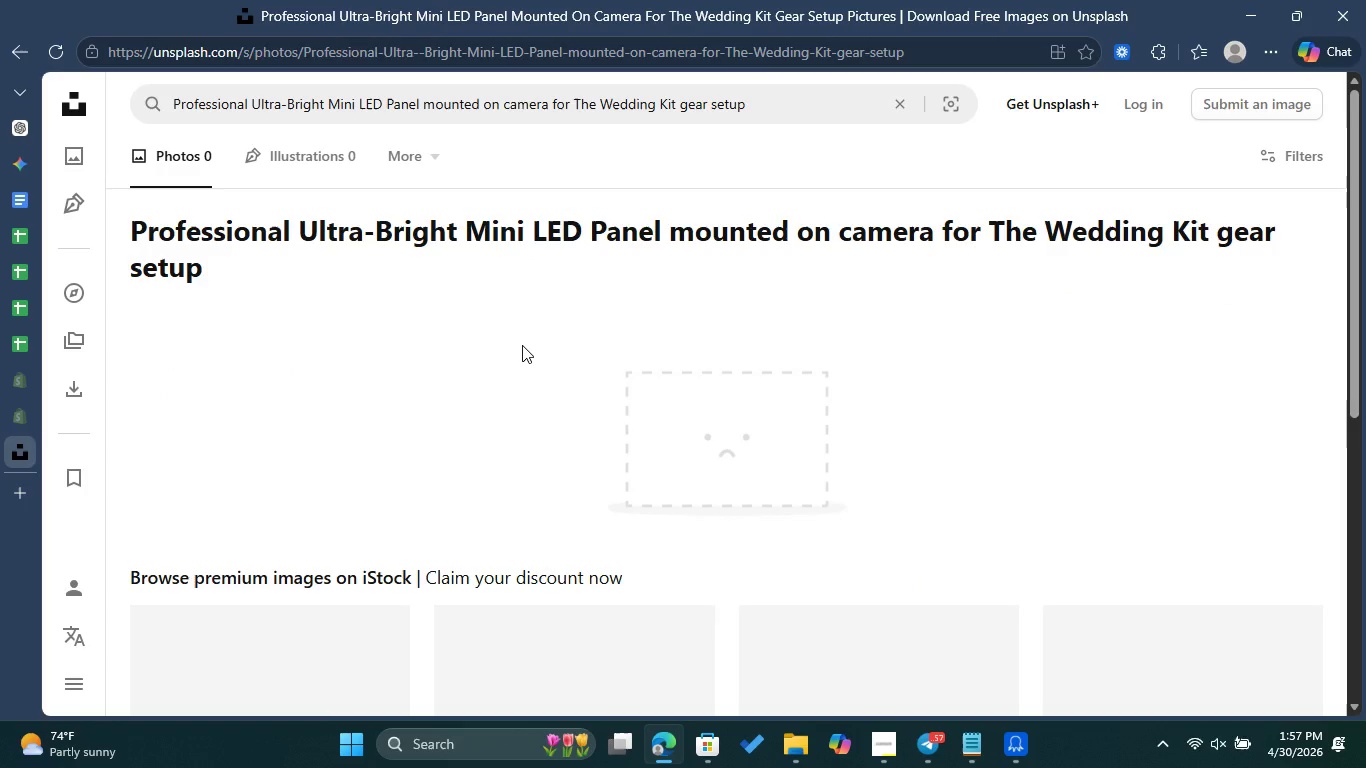 
scroll: coordinate [522, 346], scroll_direction: down, amount: 1.0
 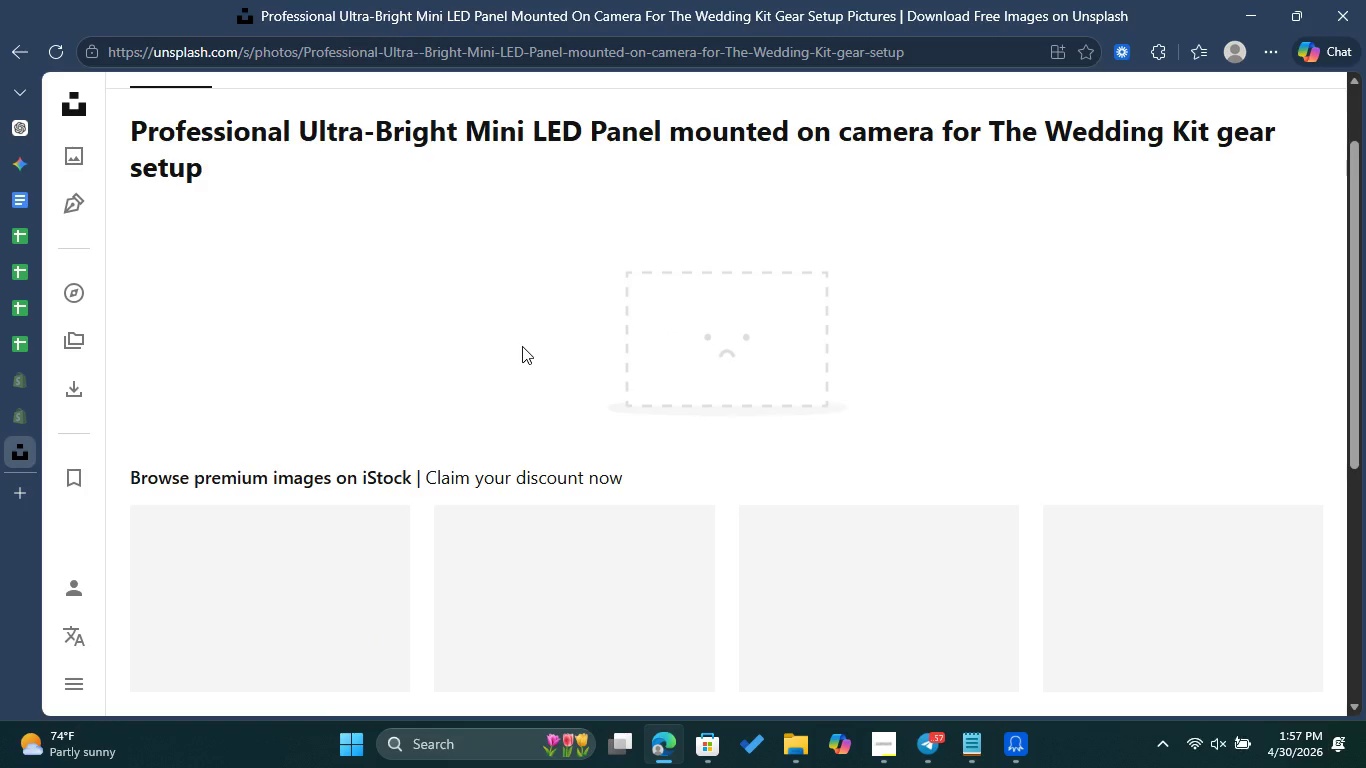 
scroll: coordinate [549, 375], scroll_direction: up, amount: 4.0
 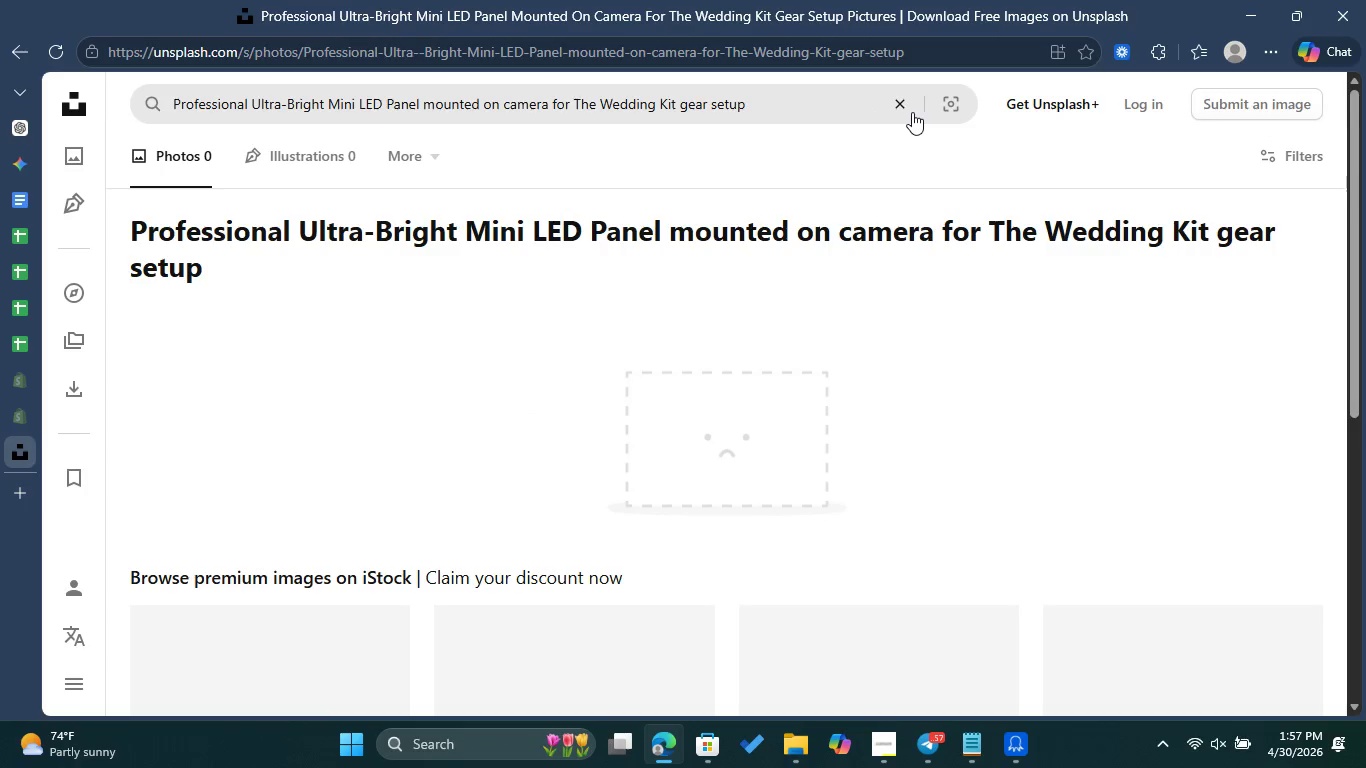 
left_click([905, 109])
 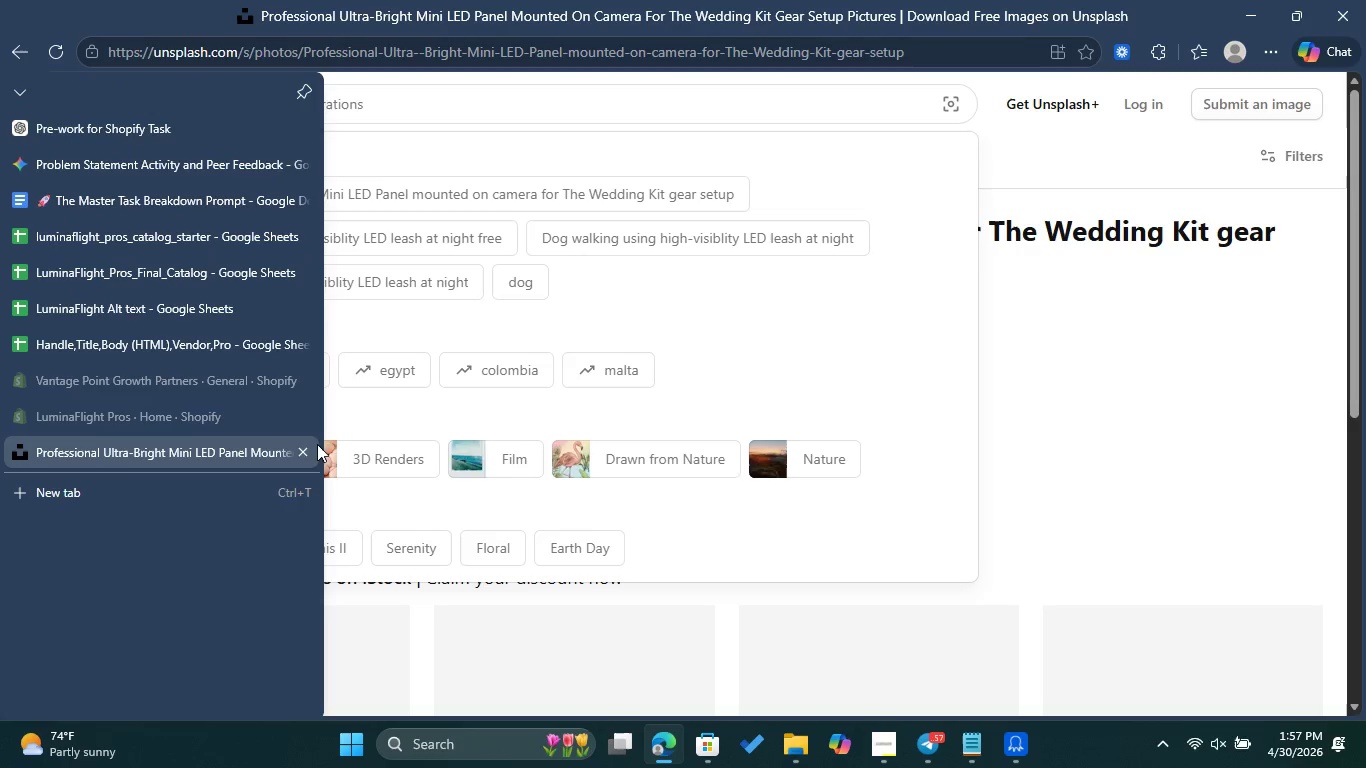 
left_click([308, 453])
 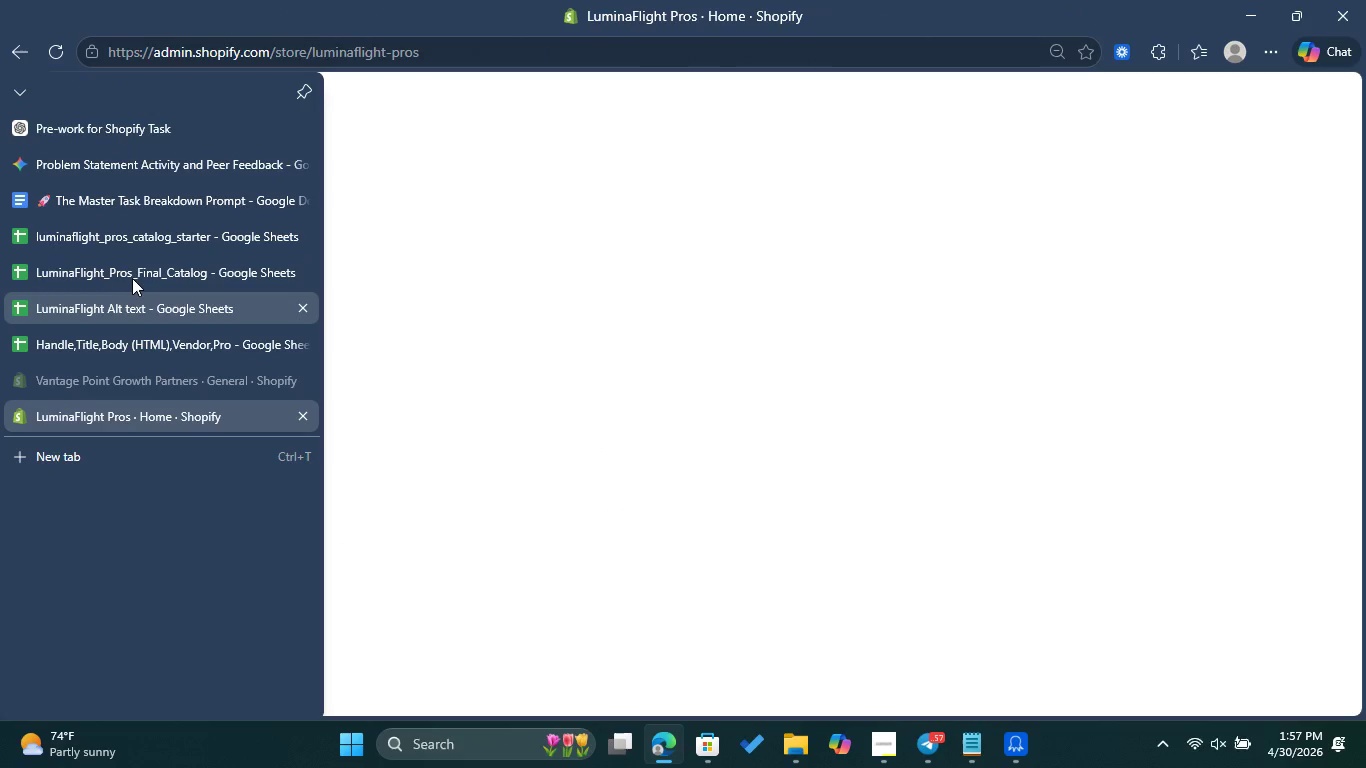 
left_click([132, 278])
 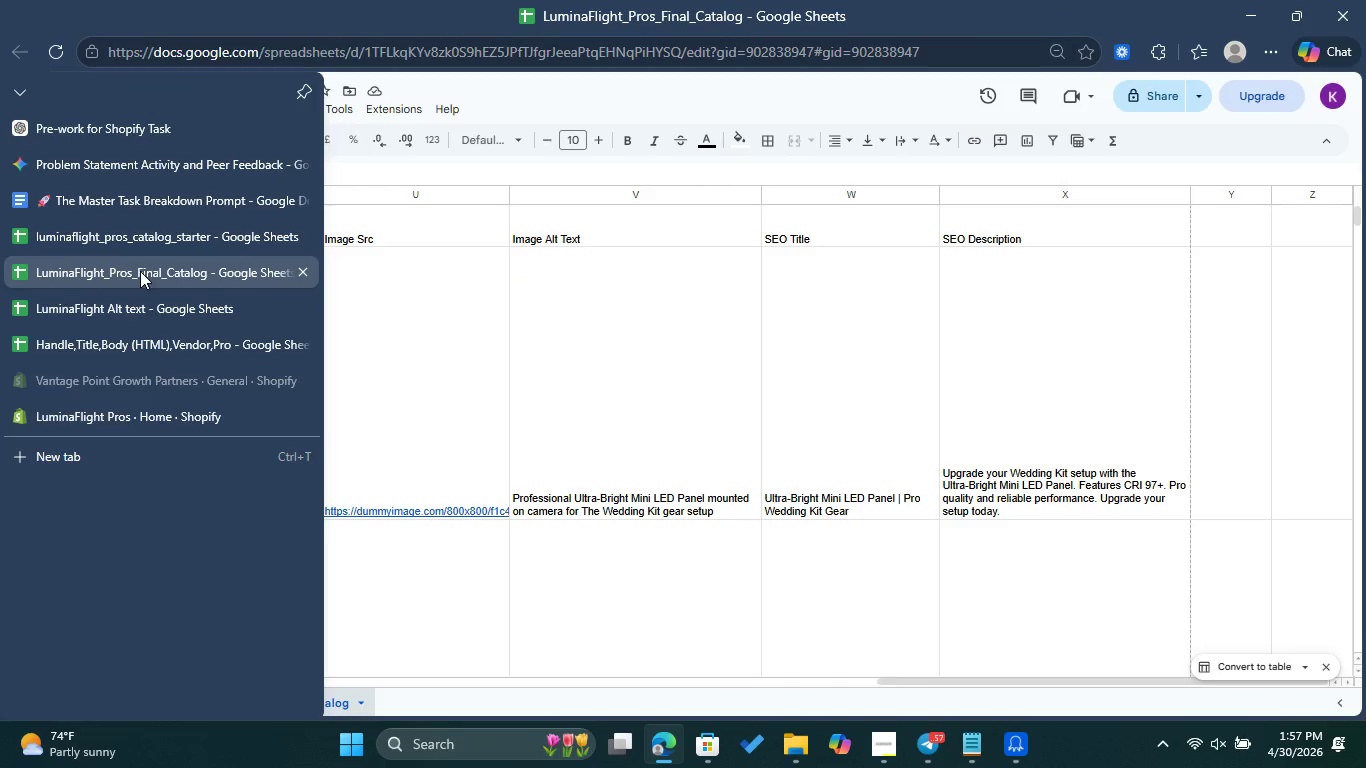 
left_click([140, 271])
 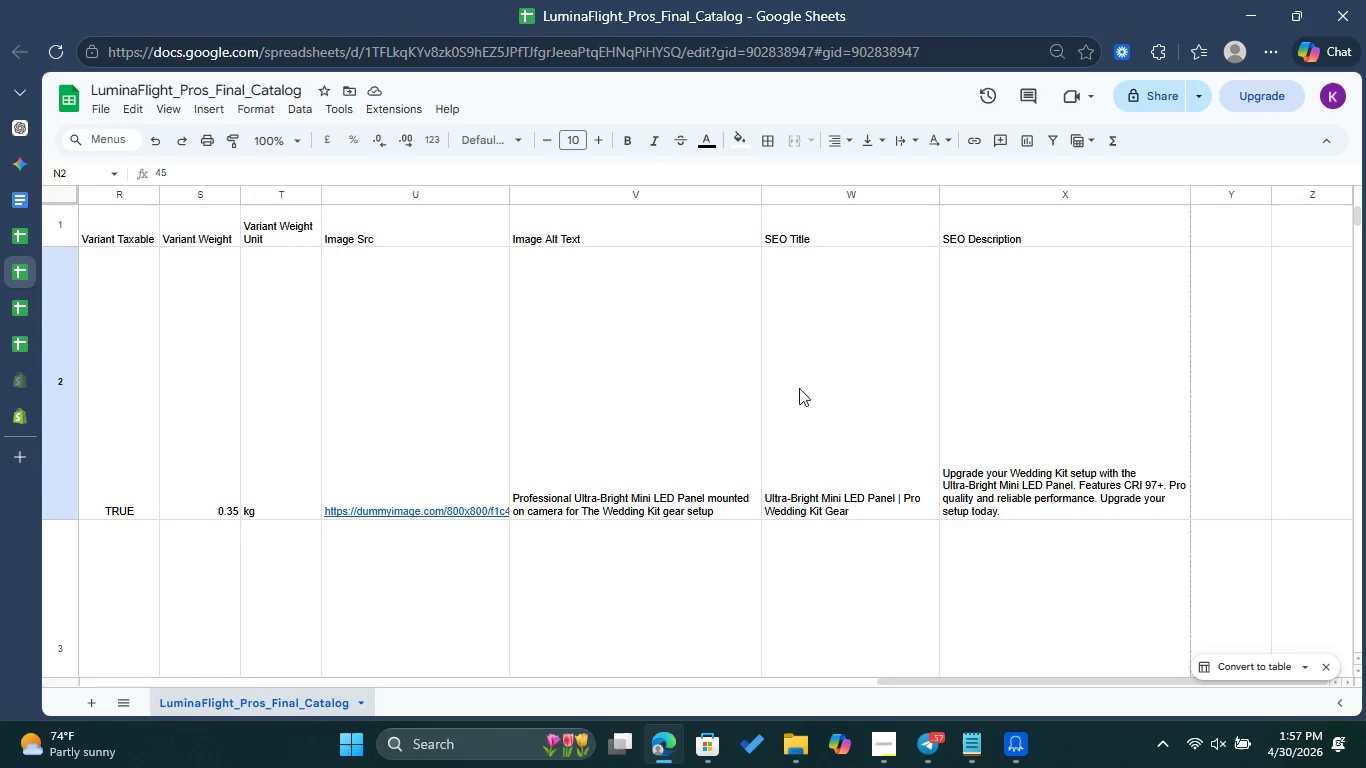 
left_click([675, 388])
 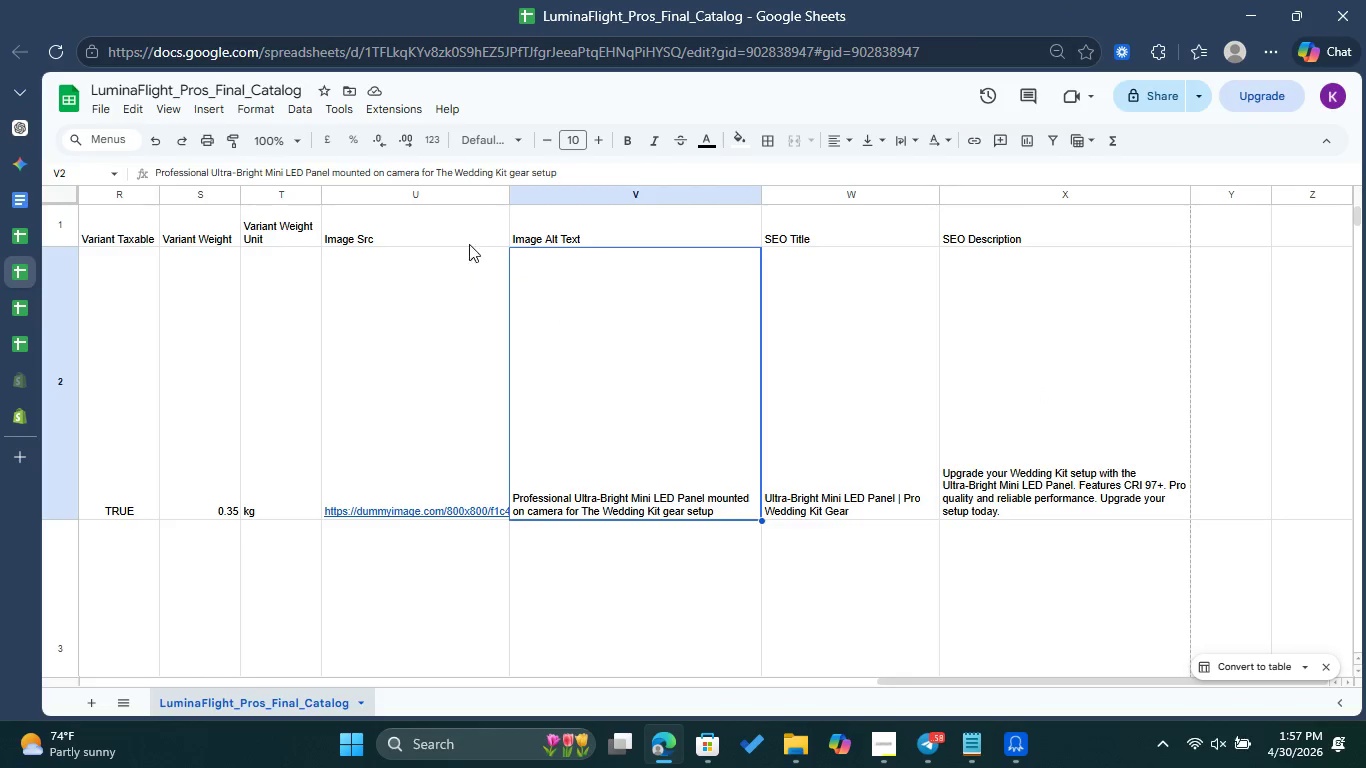 
left_click([442, 229])
 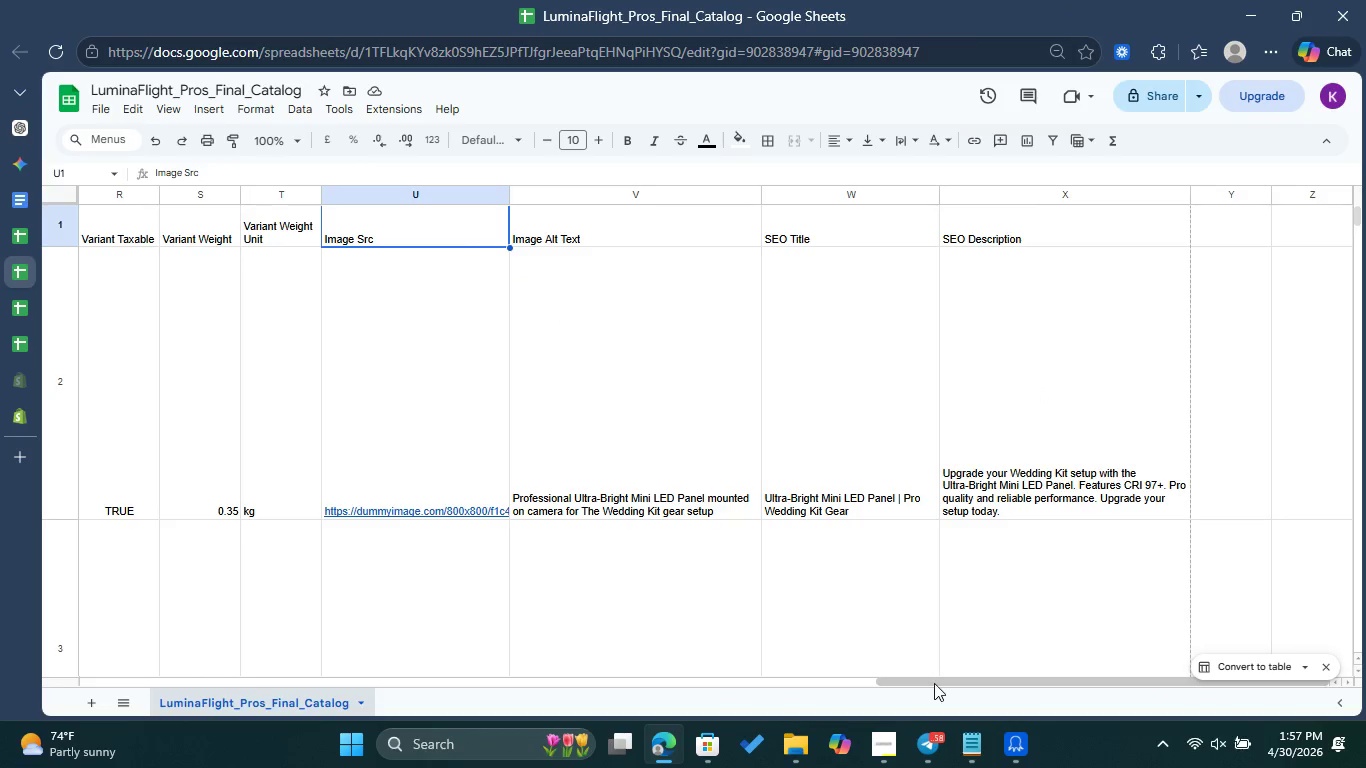 
left_click_drag(start_coordinate=[935, 683], to_coordinate=[8, 647])
 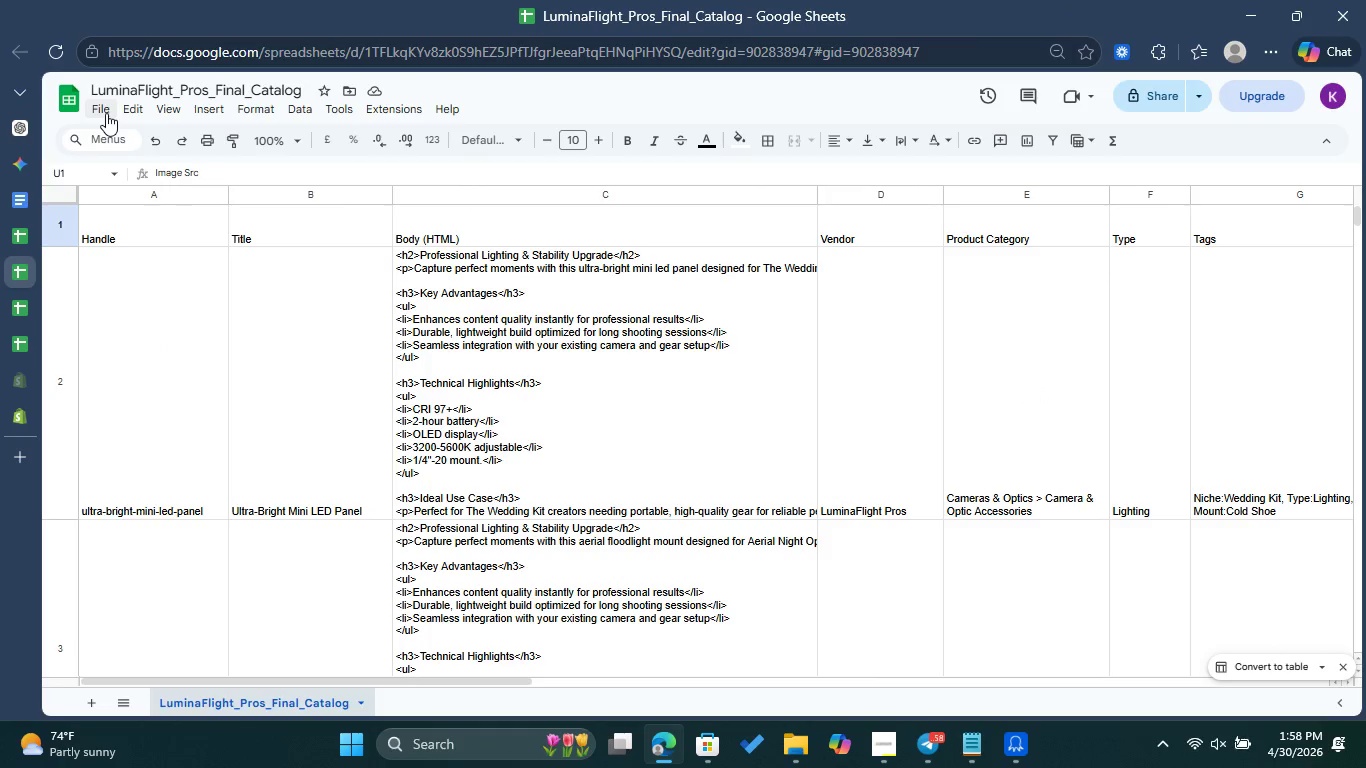 
left_click([106, 113])
 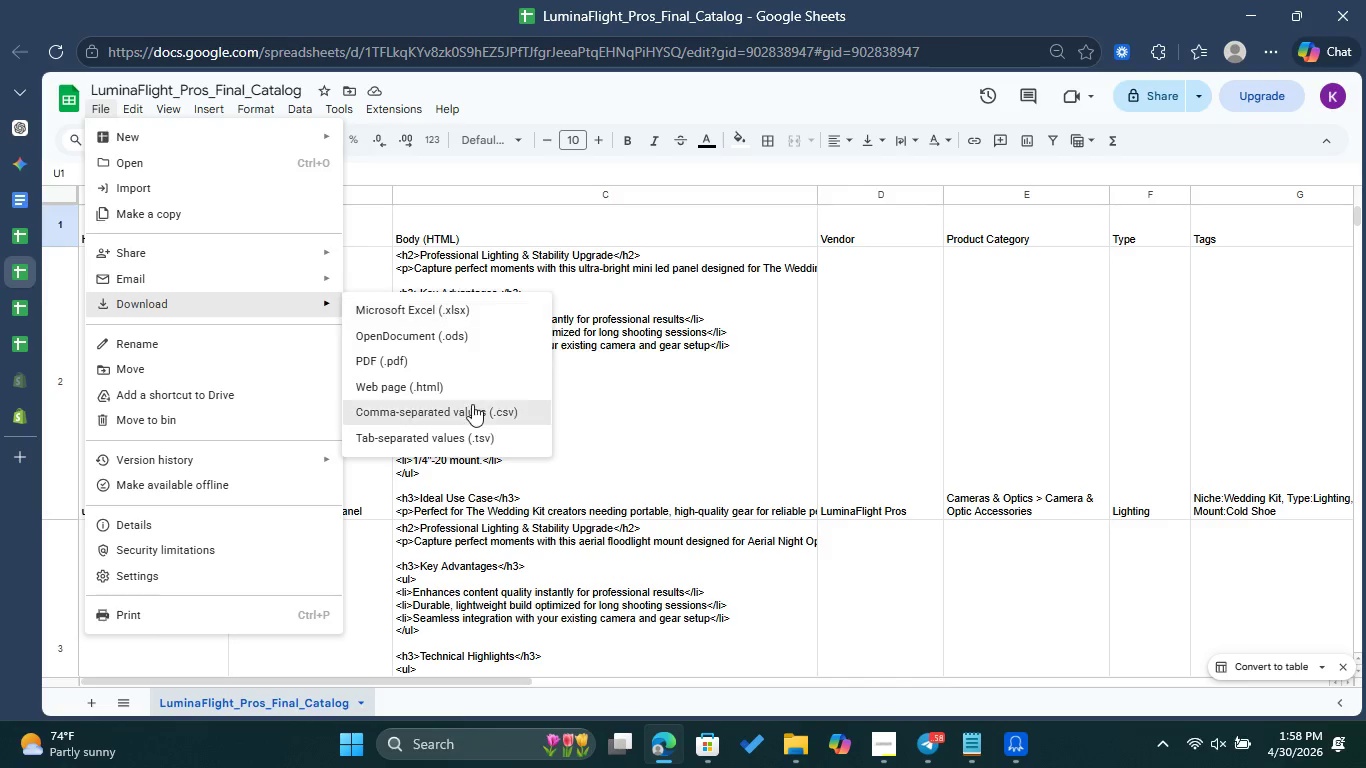 
left_click([472, 407])
 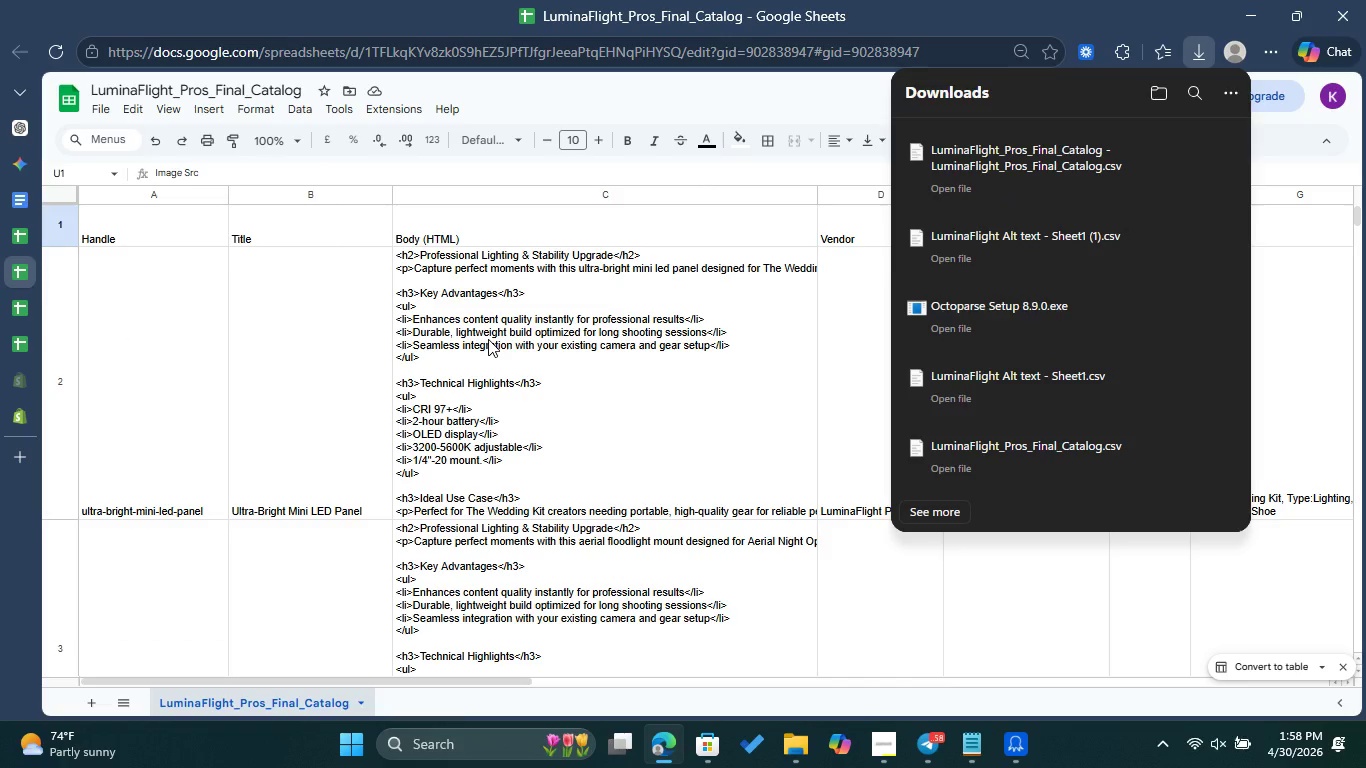 
wait(12.81)
 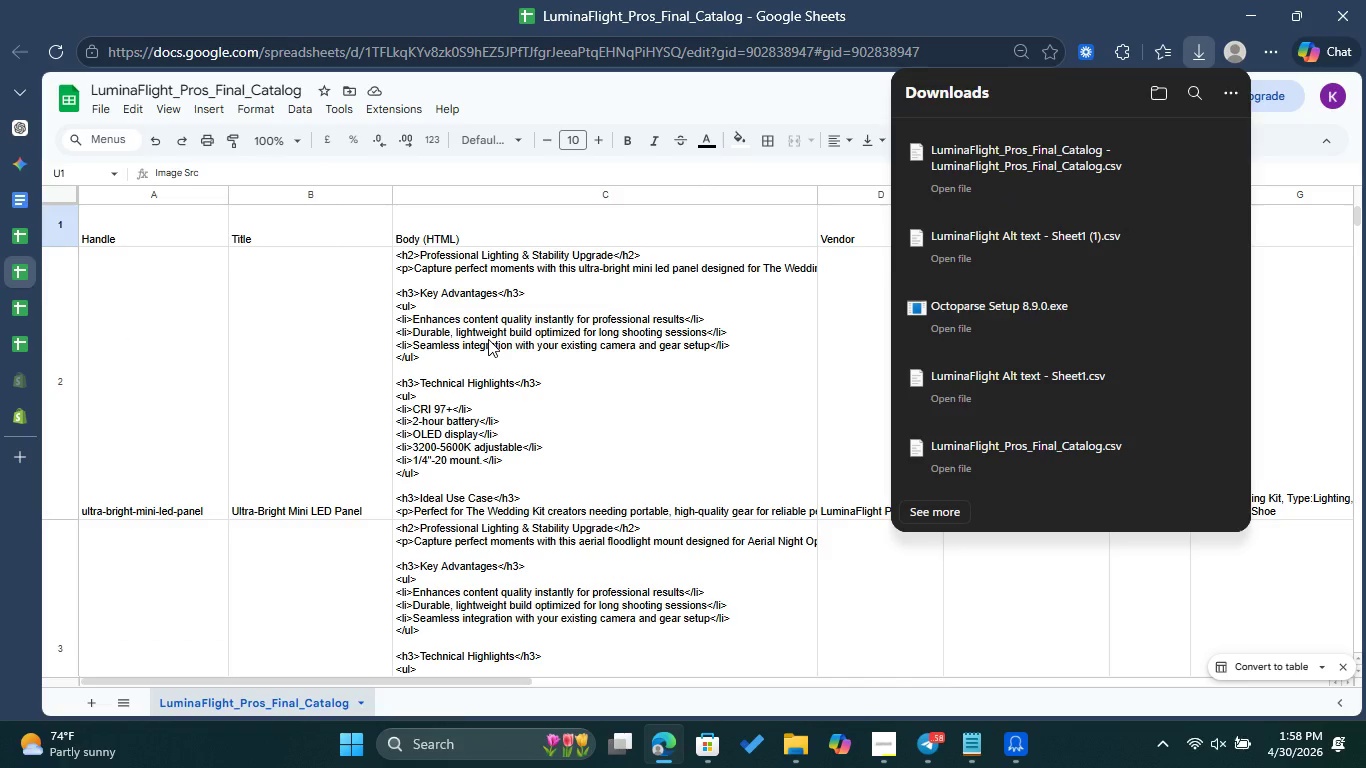 
left_click([56, 423])
 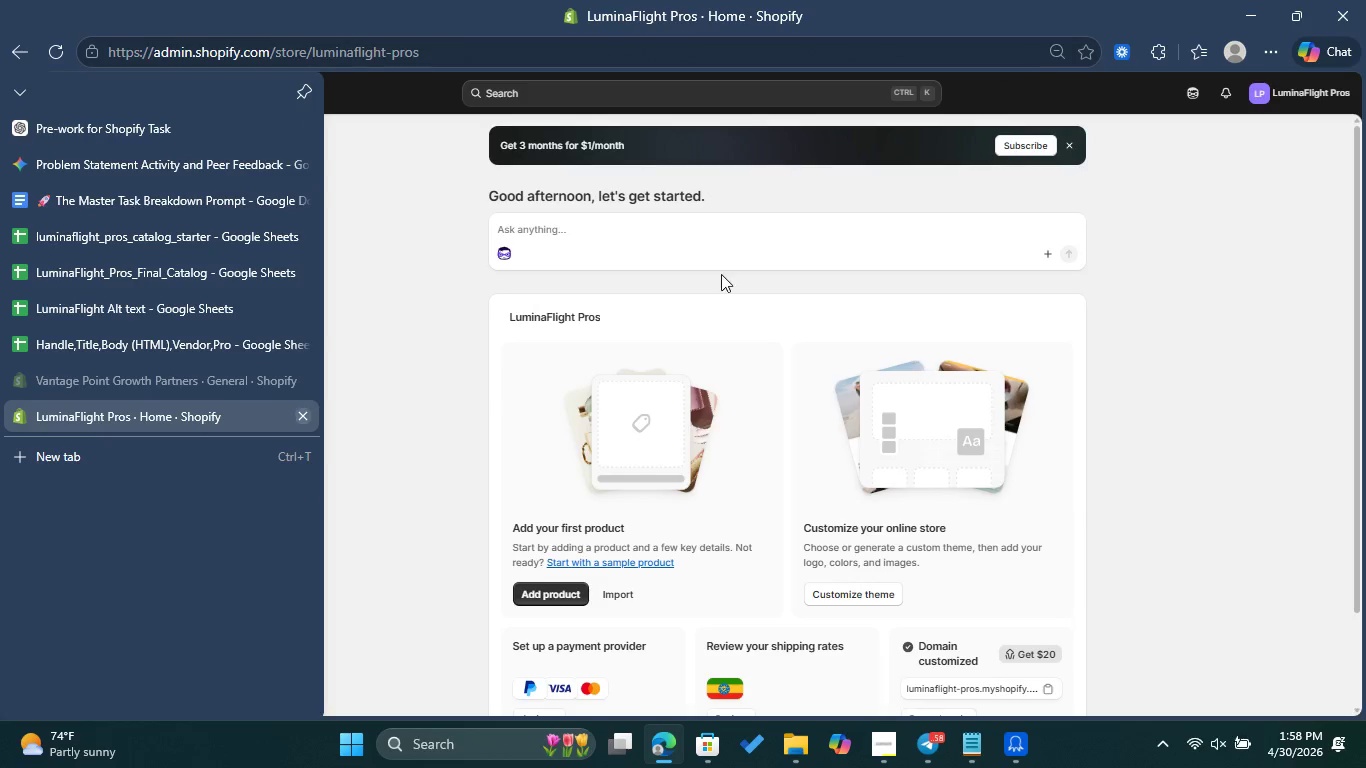 
wait(7.0)
 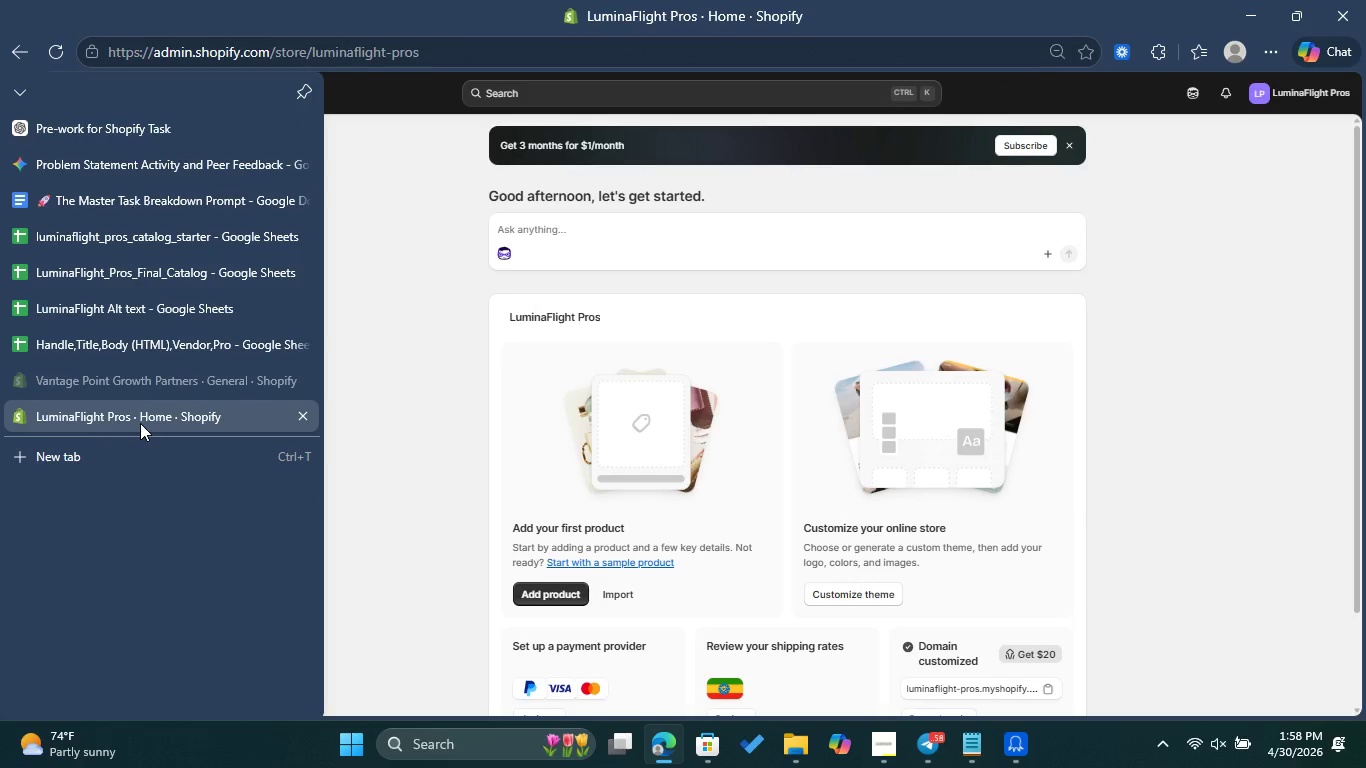 
left_click([110, 173])
 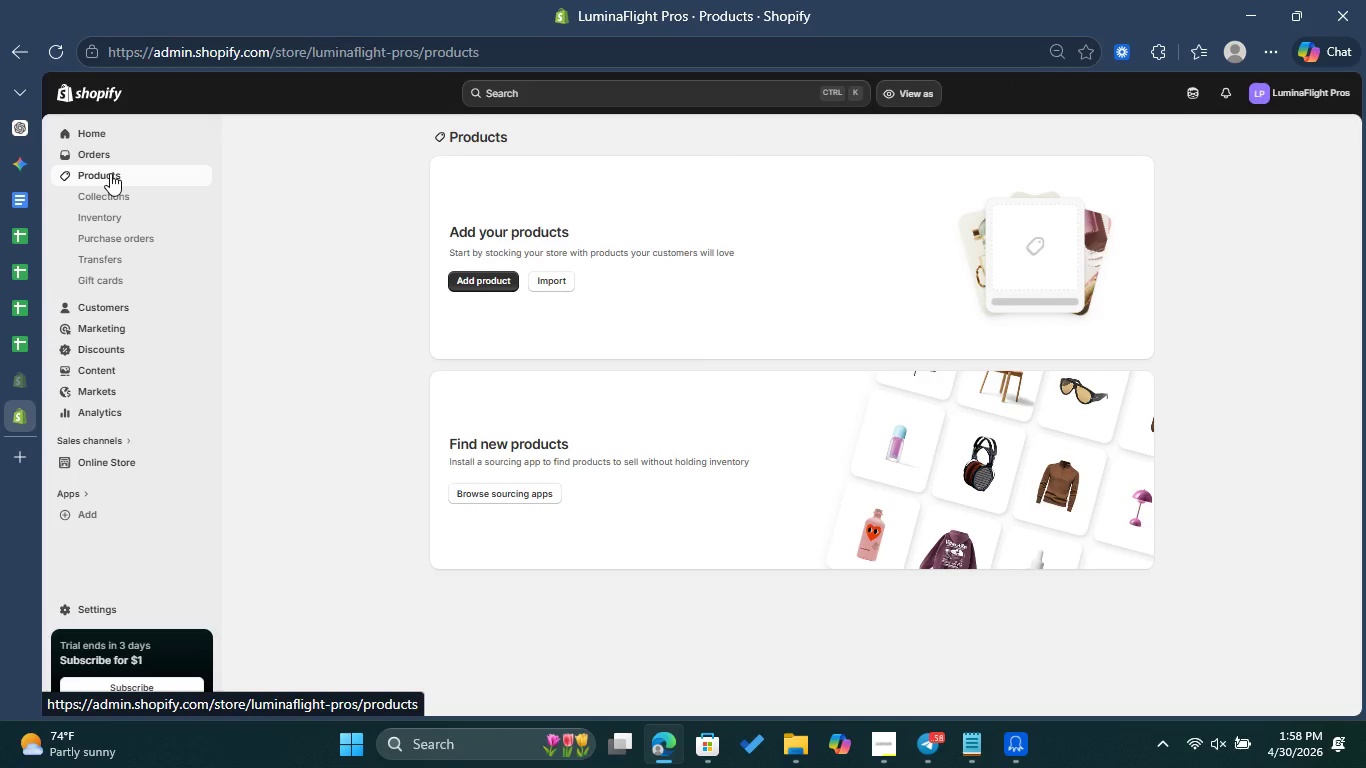 
wait(21.97)
 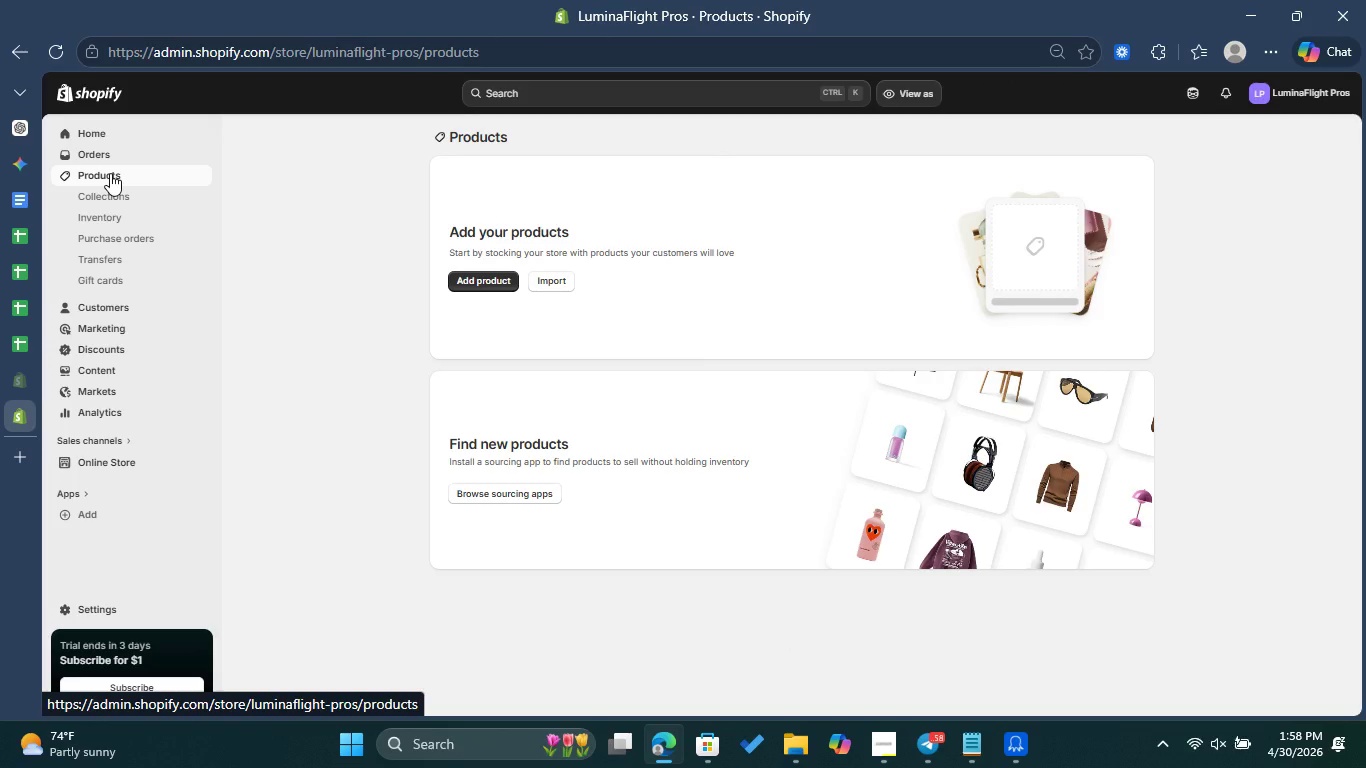 
left_click([556, 277])
 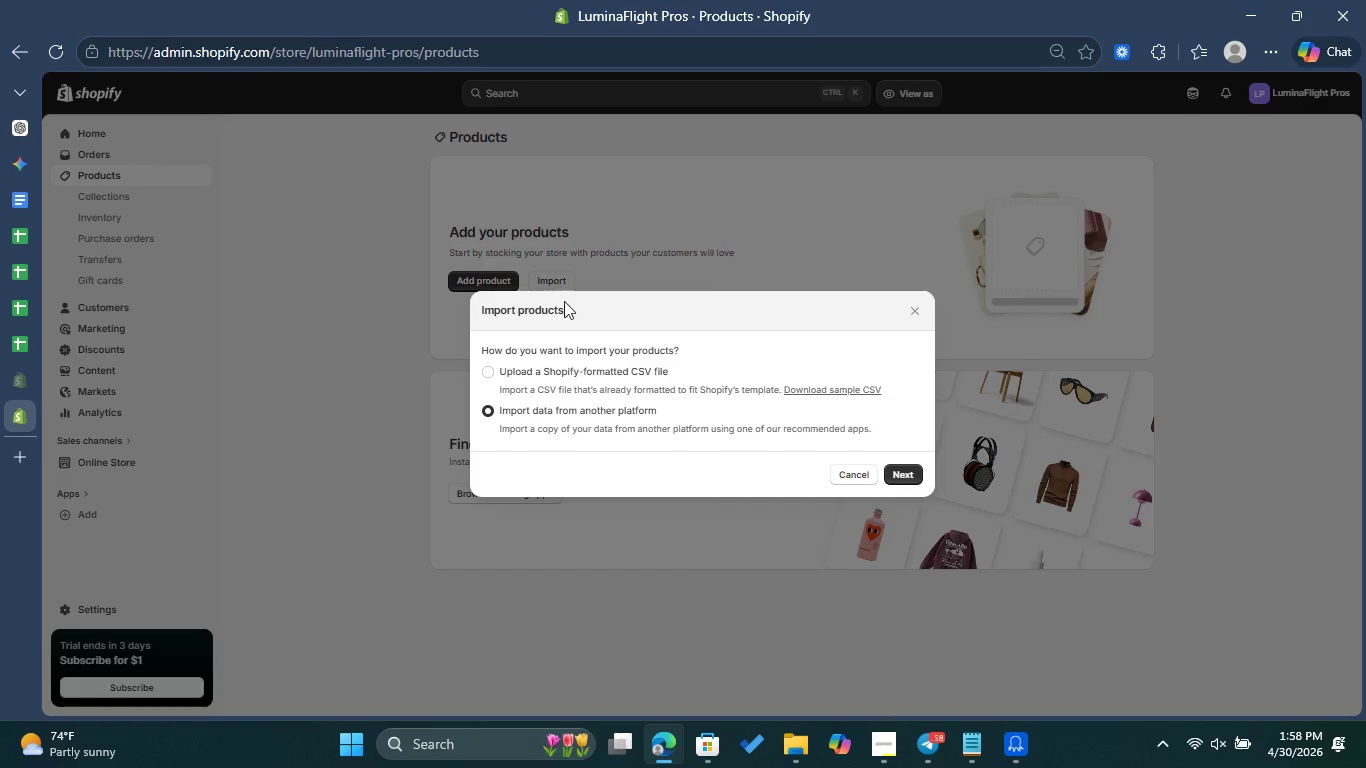 
left_click([496, 370])
 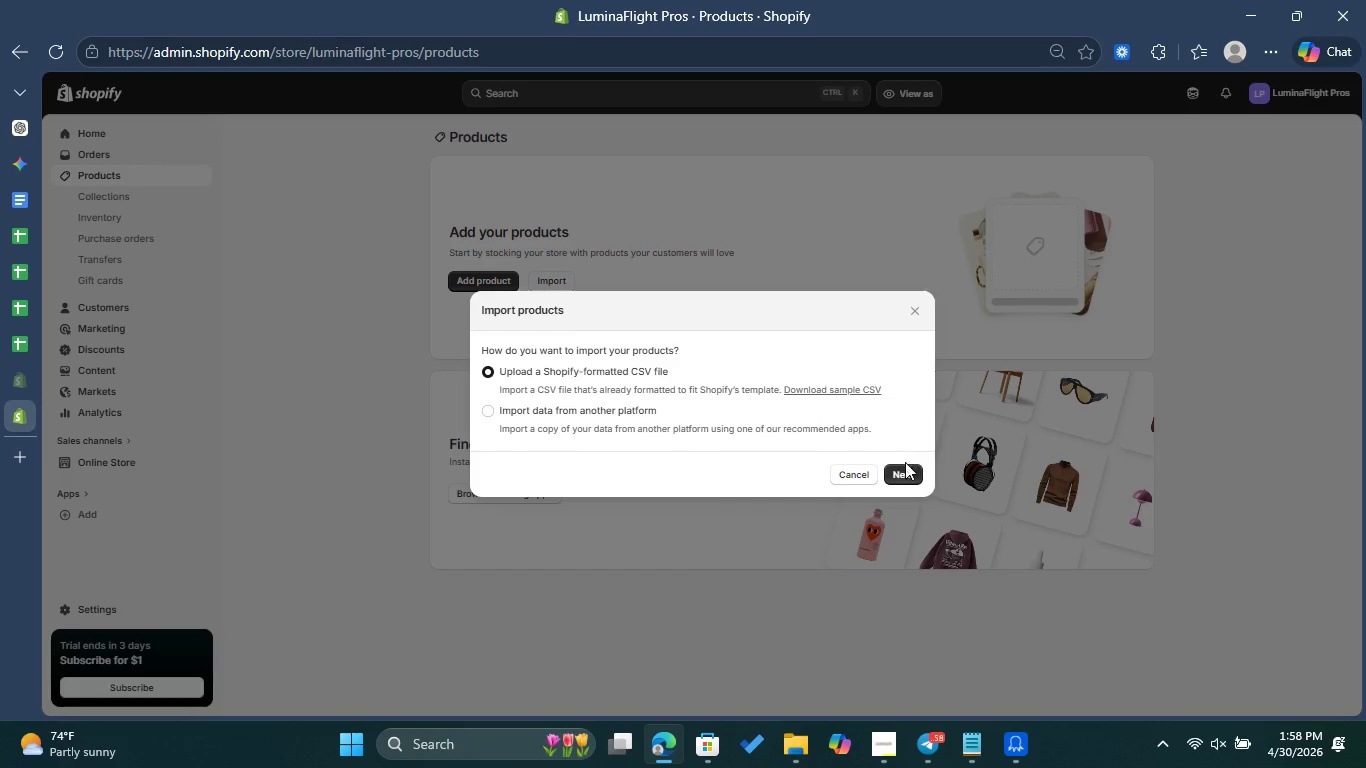 
left_click([901, 472])
 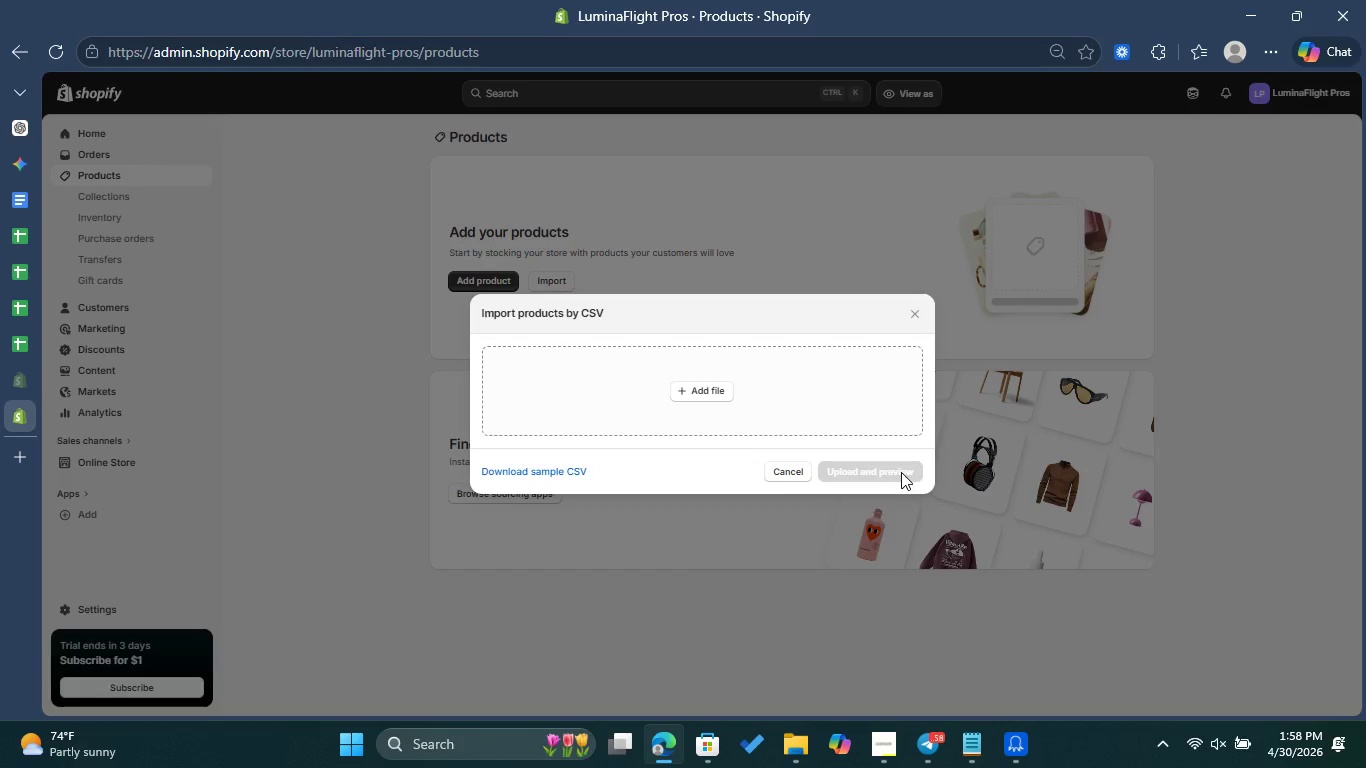 
left_click([710, 393])
 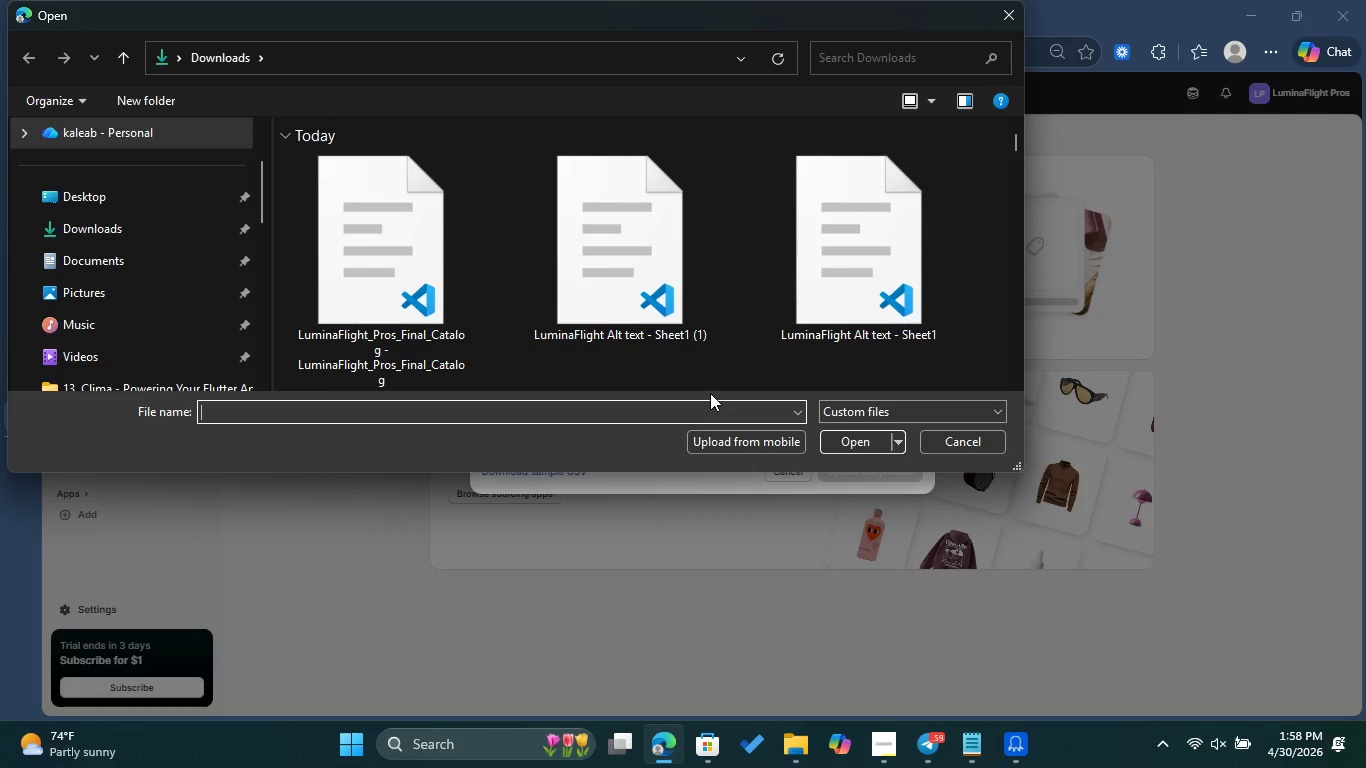 
left_click([421, 264])
 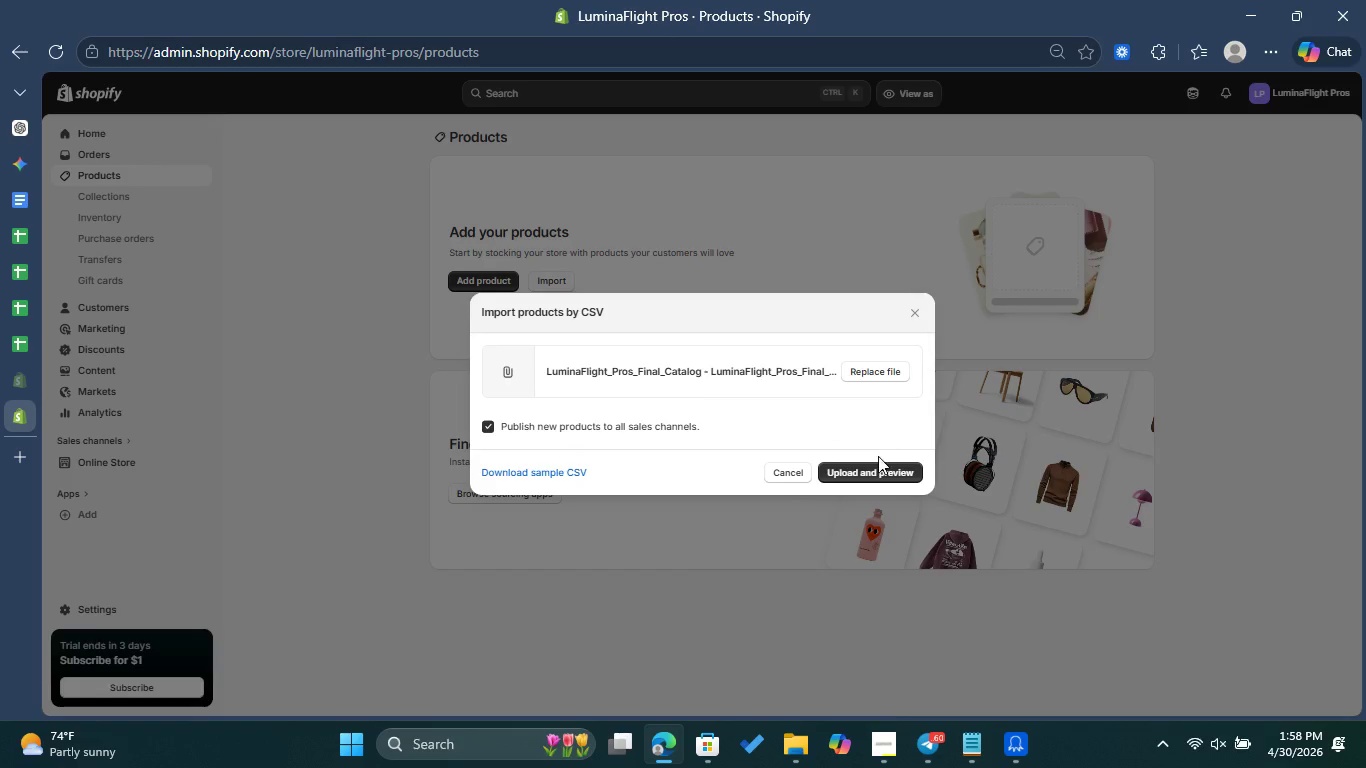 
left_click([883, 471])
 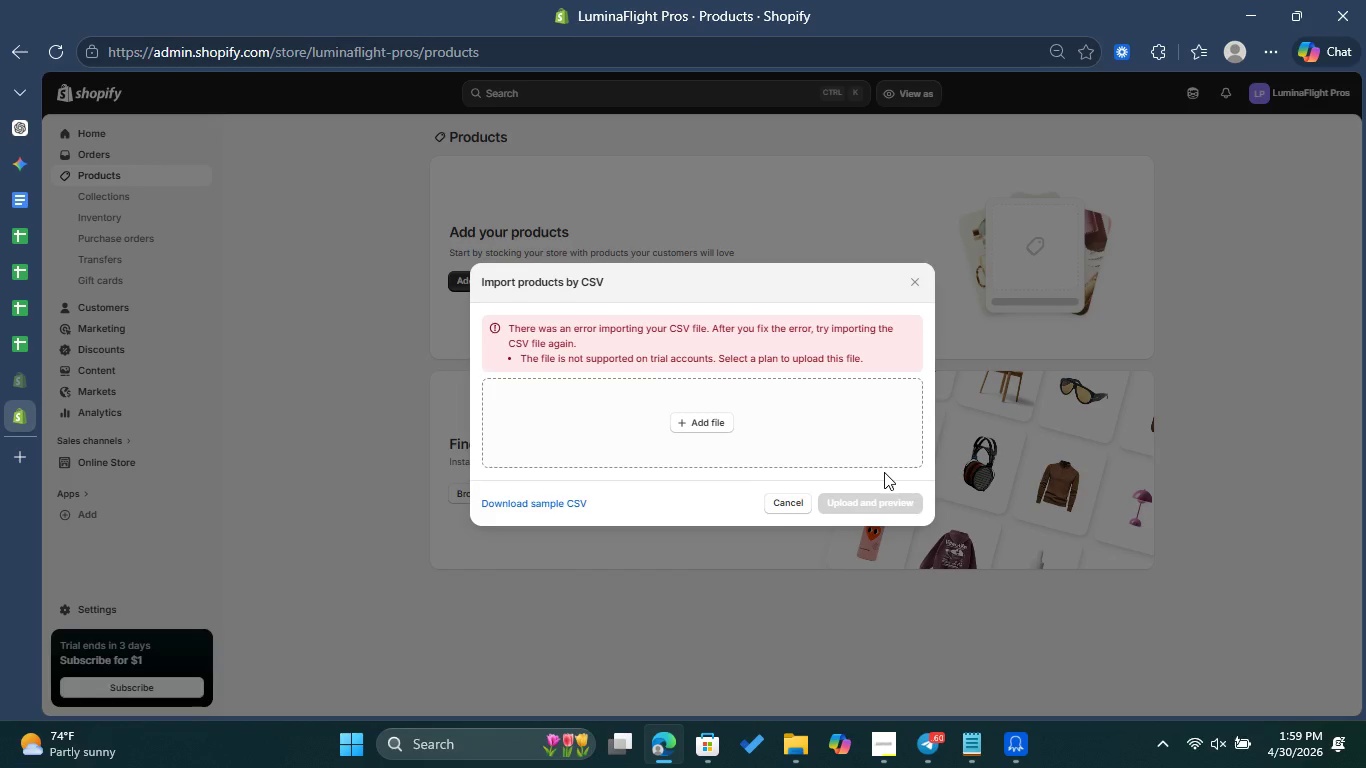 
wait(18.23)
 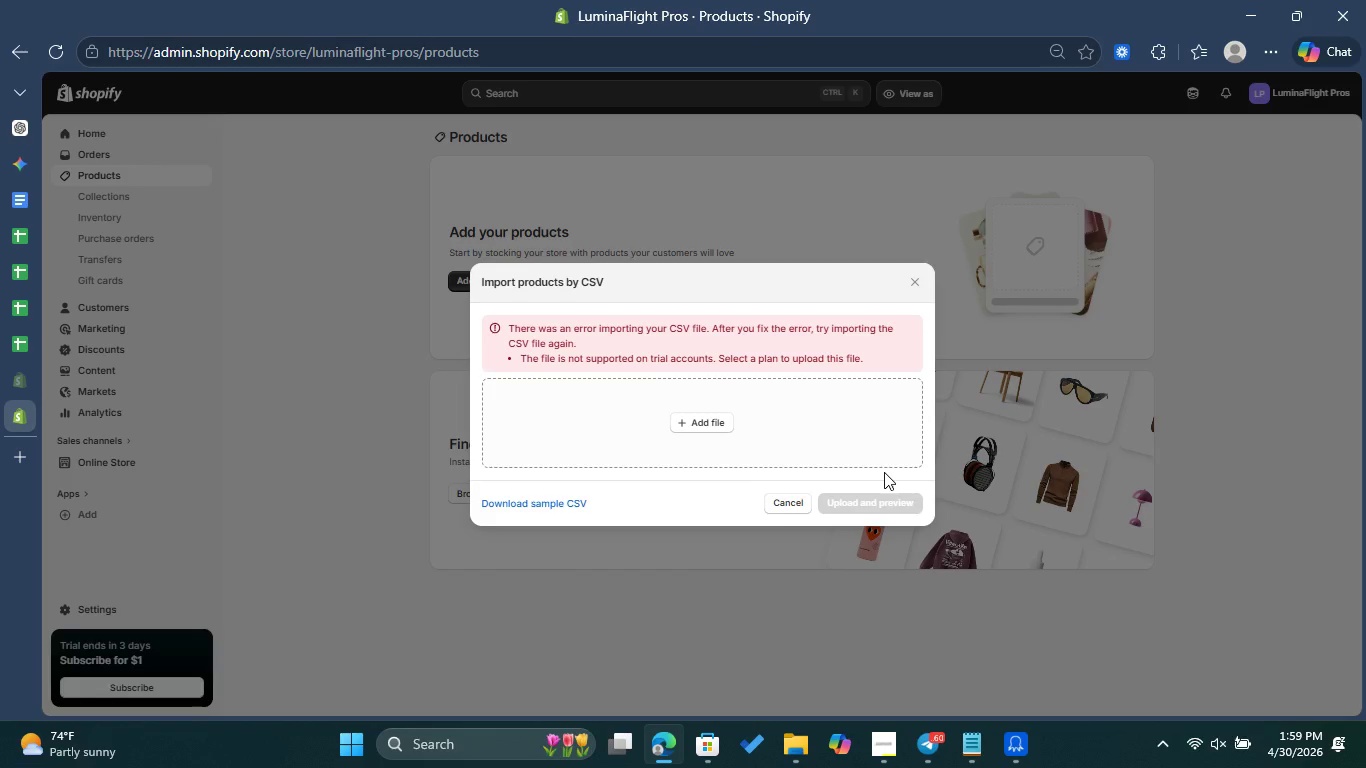 
left_click([923, 281])
 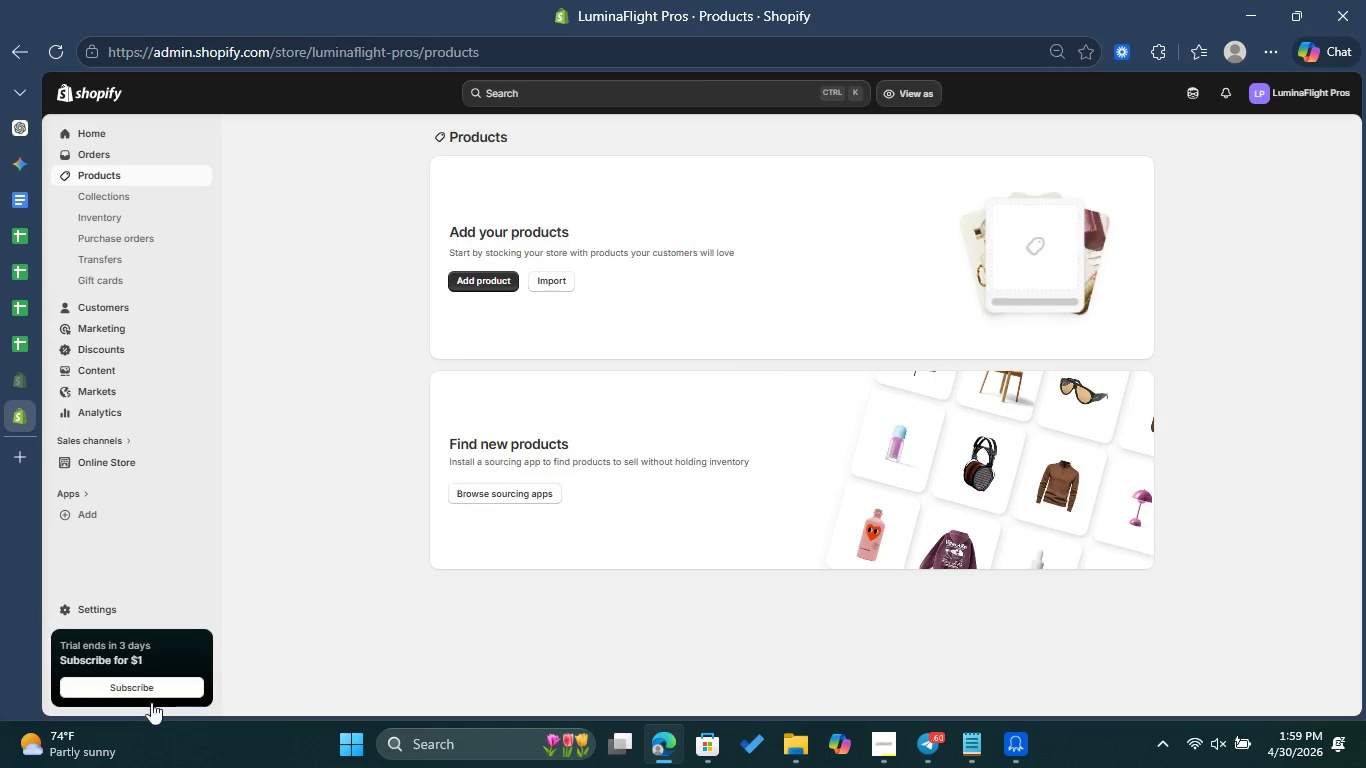 
left_click([165, 676])
 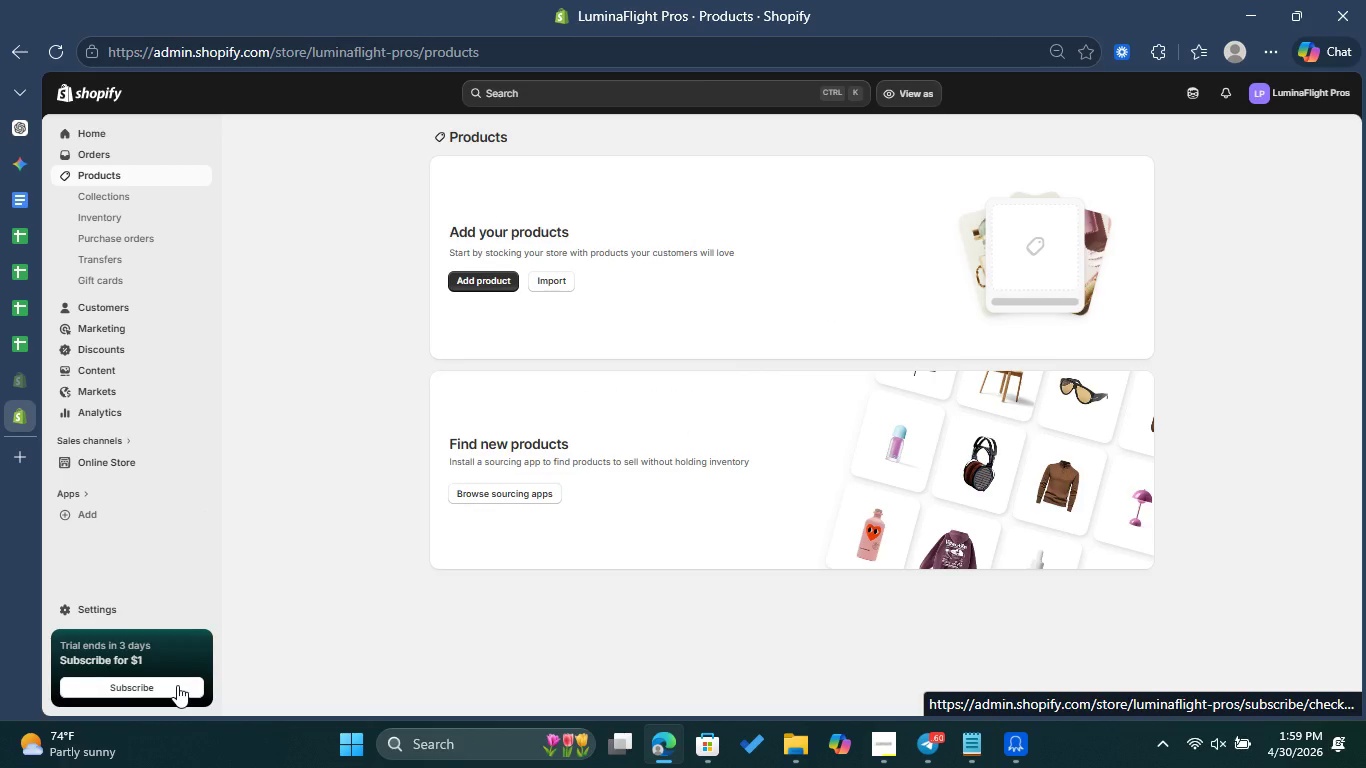 
left_click([175, 685])
 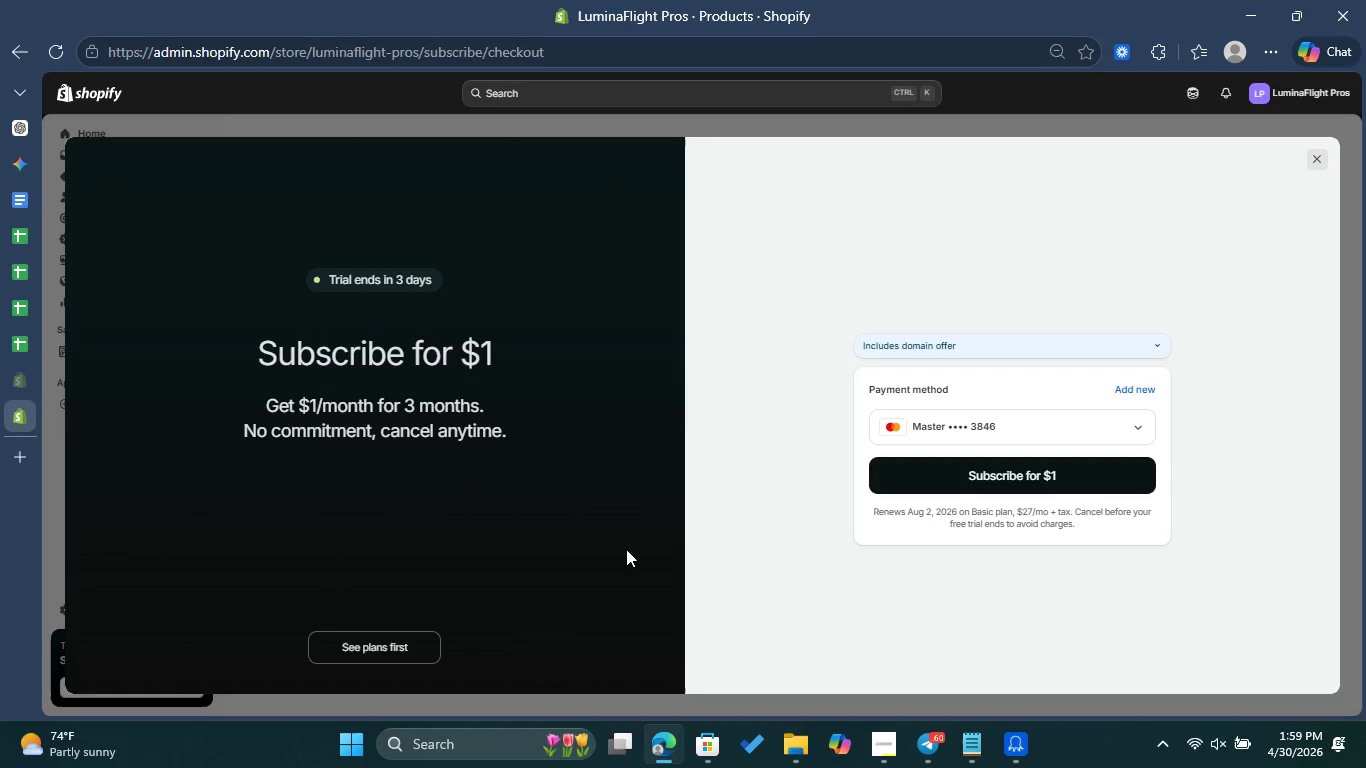 
left_click([936, 483])
 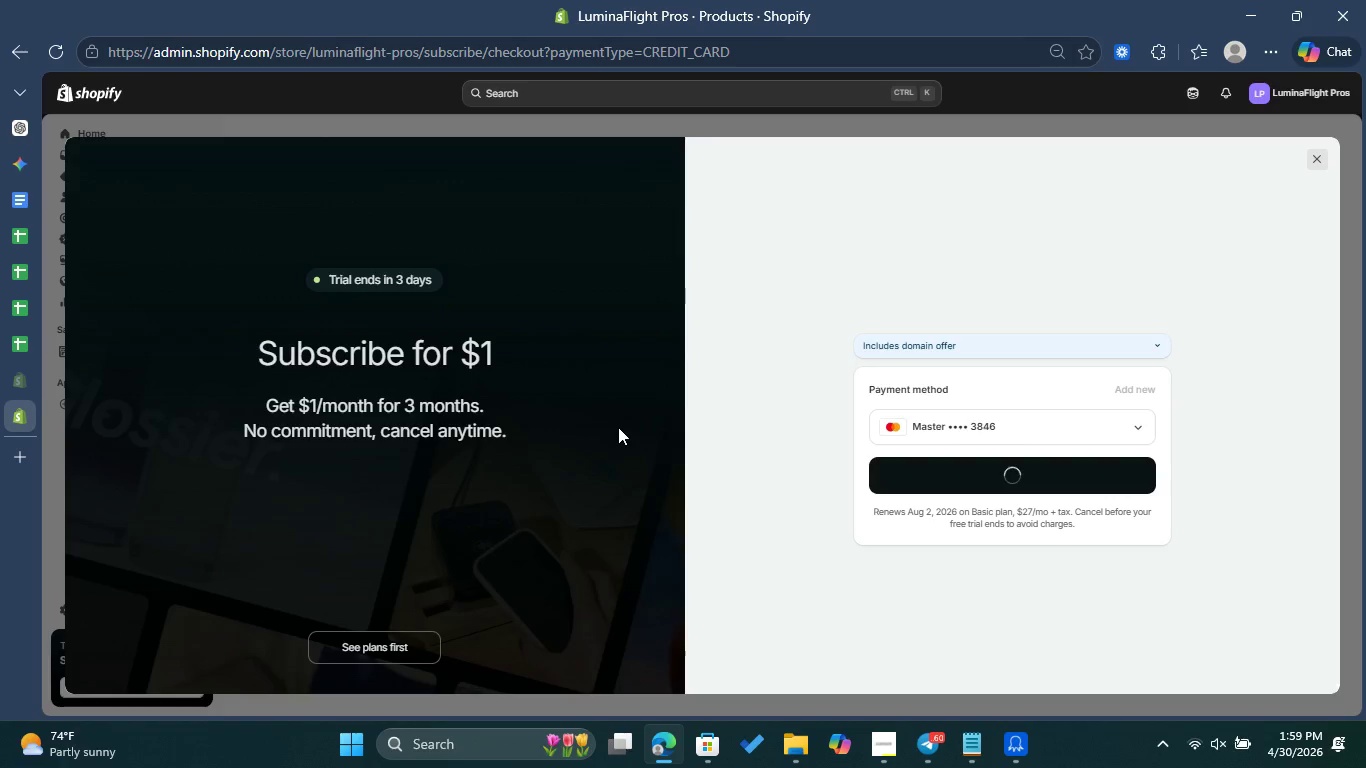 
wait(22.23)
 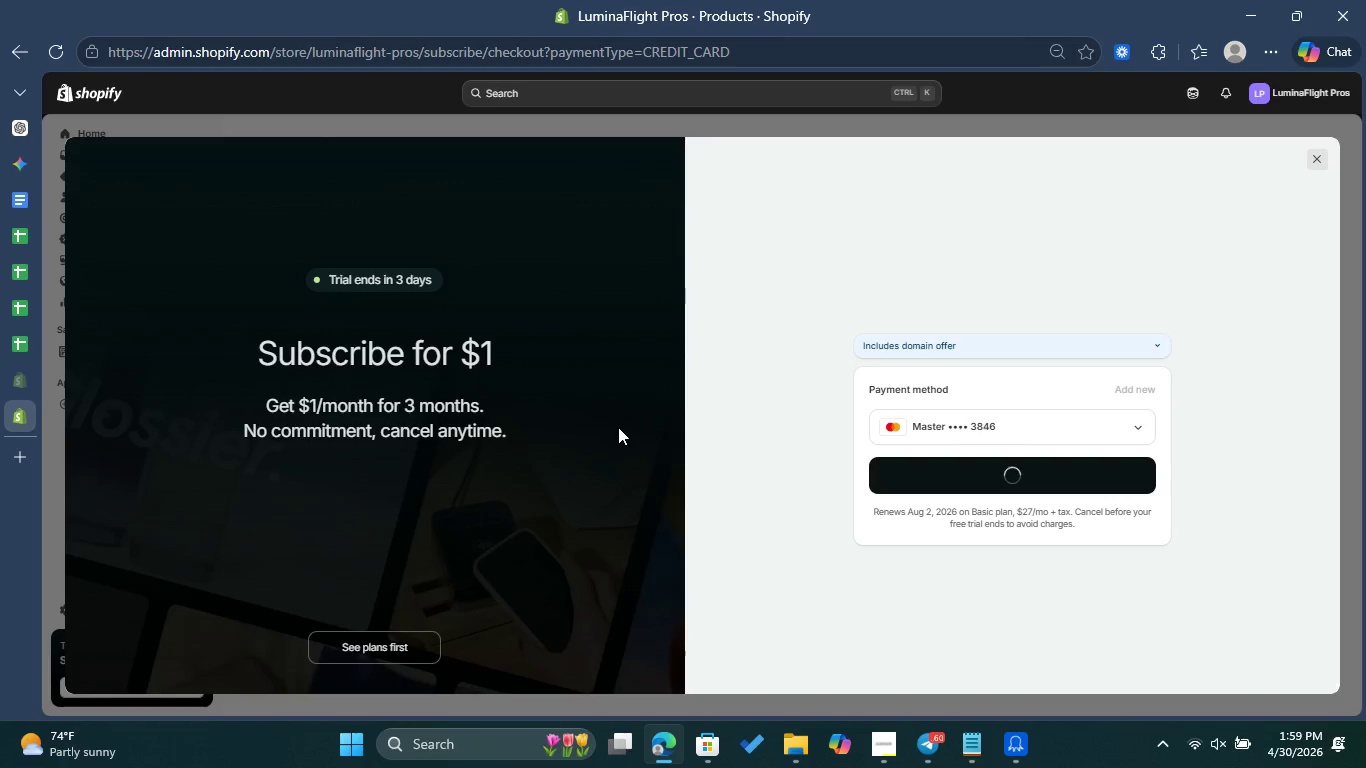 
left_click([518, 583])
 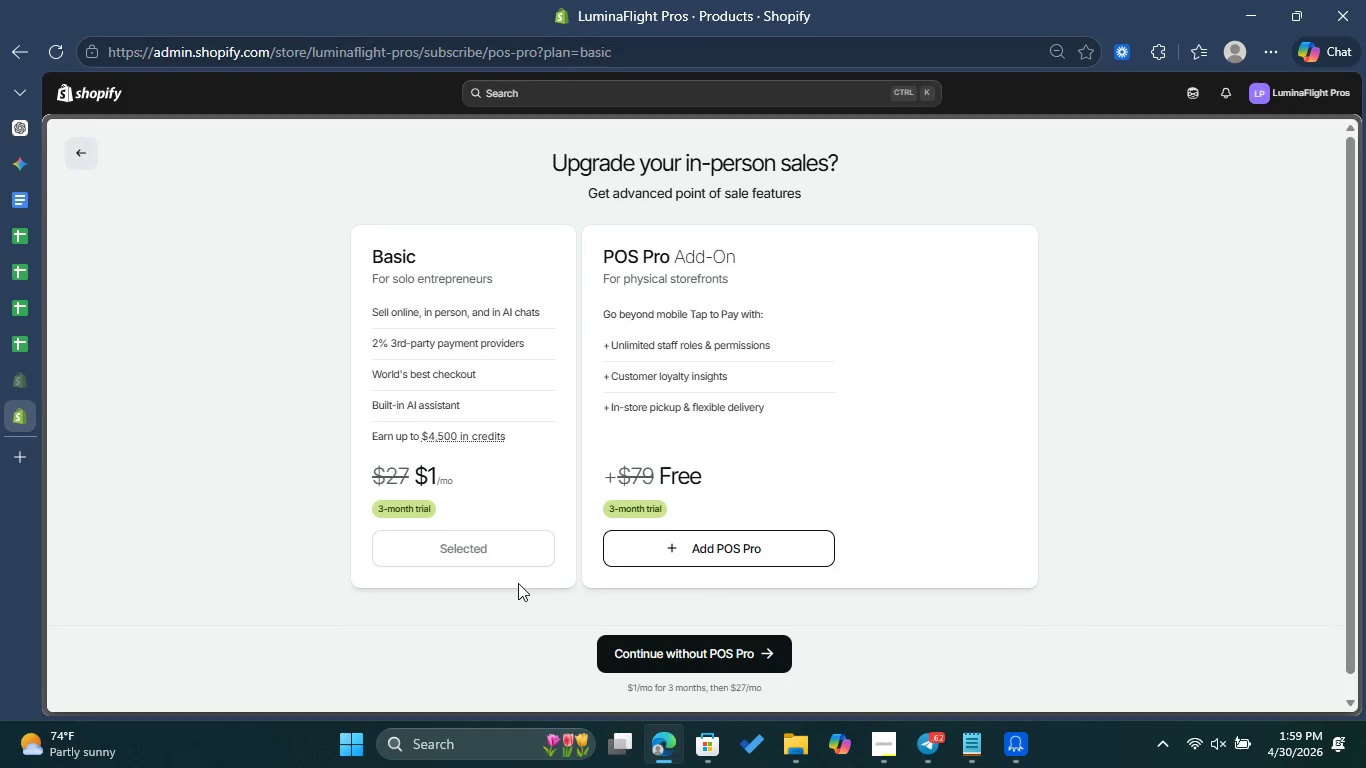 
wait(12.02)
 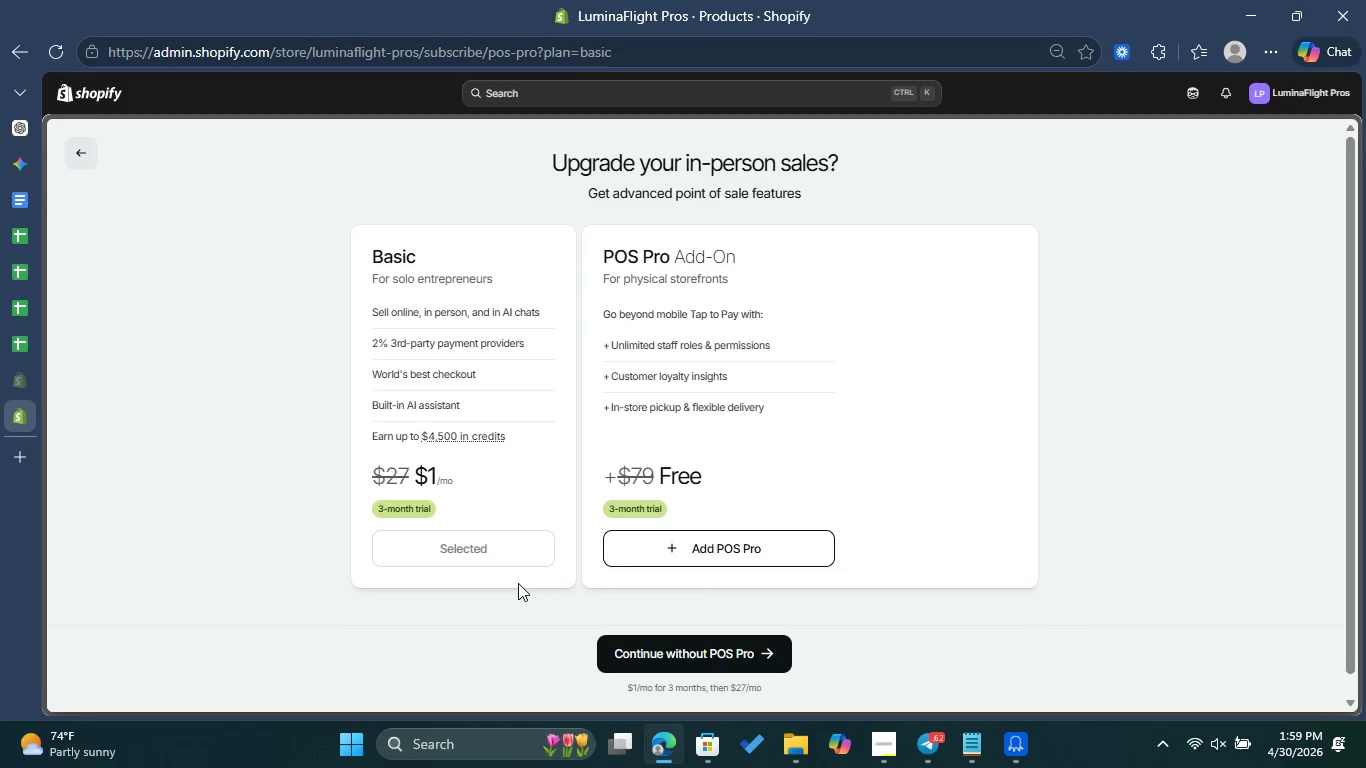 
left_click([669, 638])
 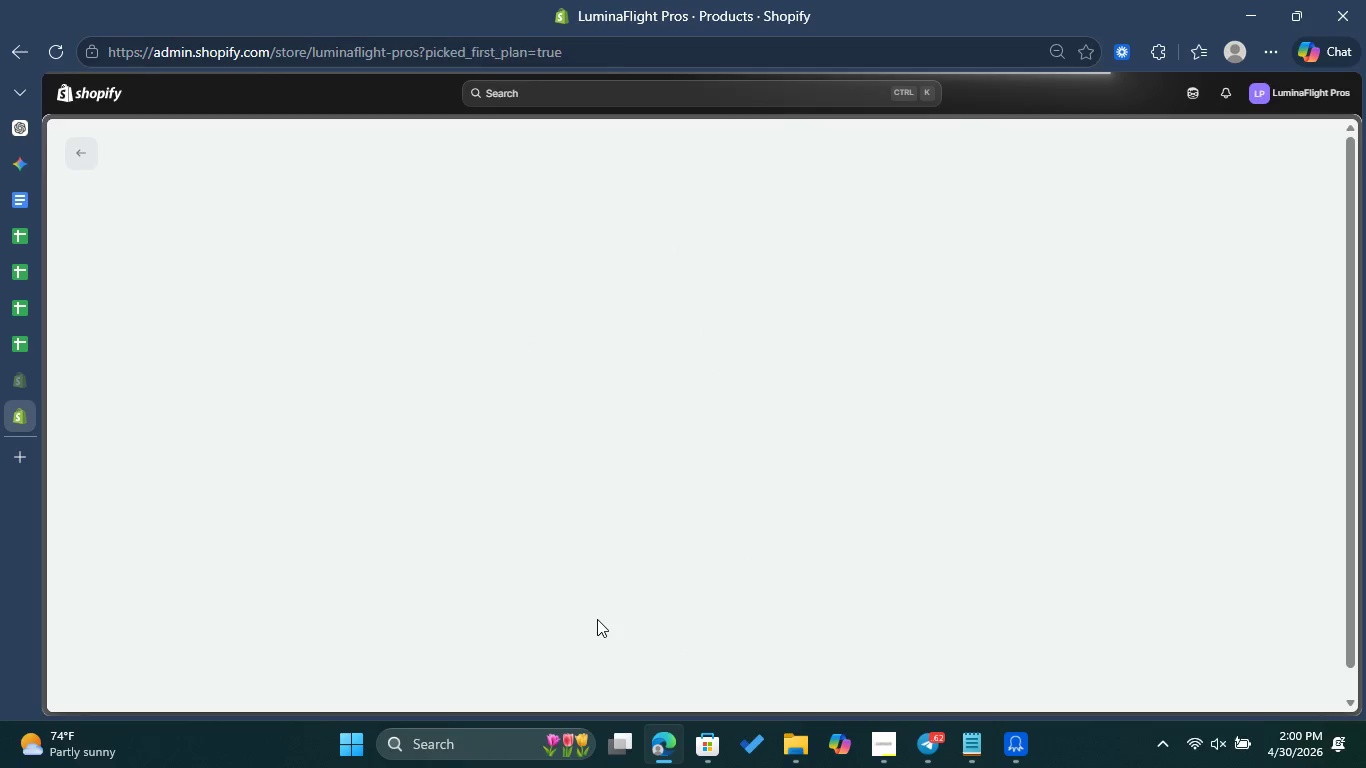 
wait(8.8)
 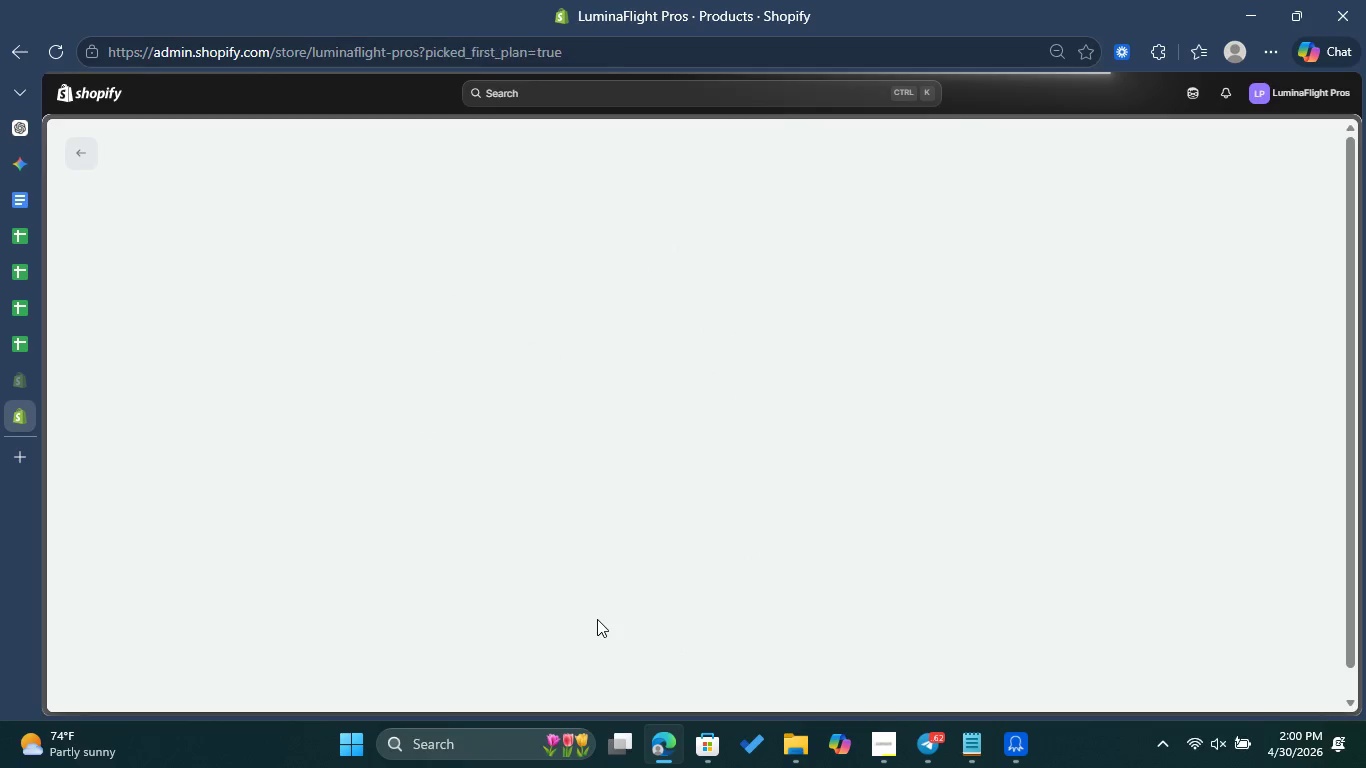 
left_click([112, 177])
 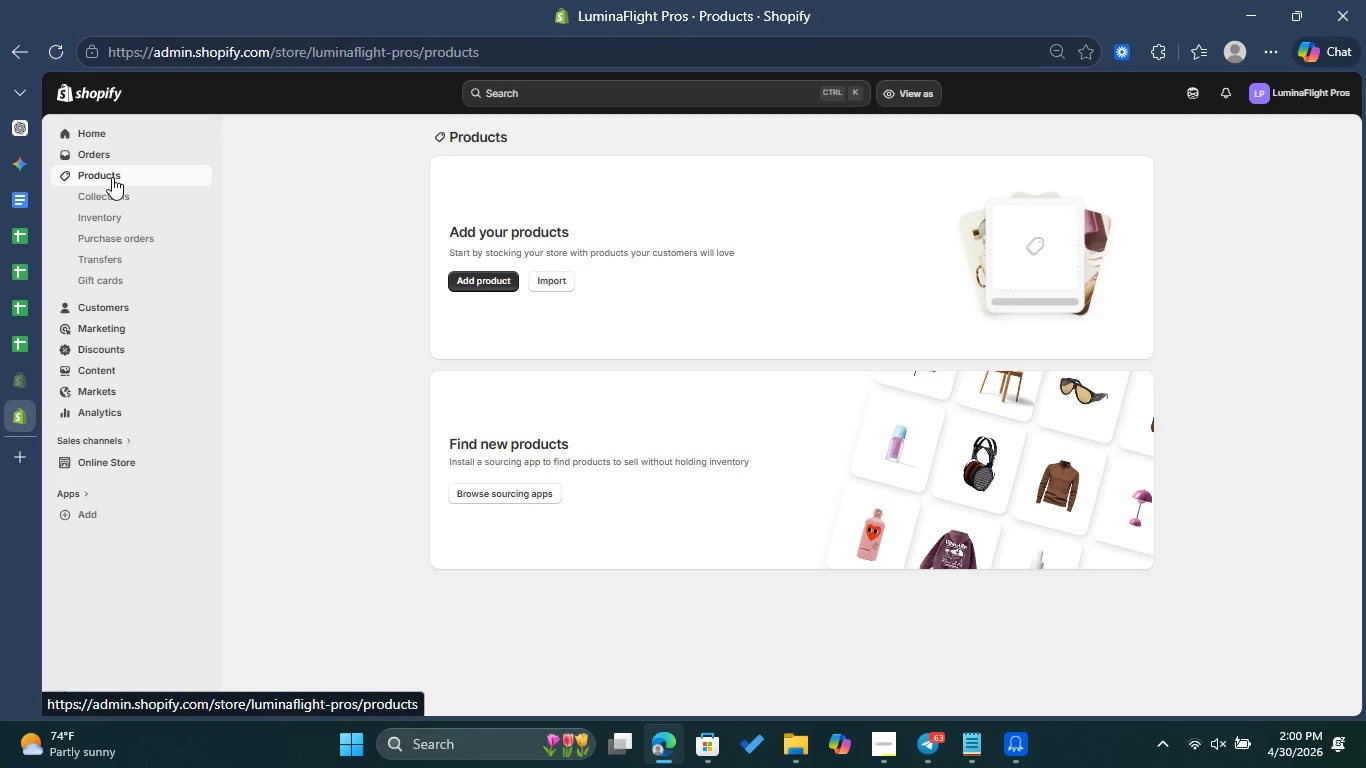 
wait(7.88)
 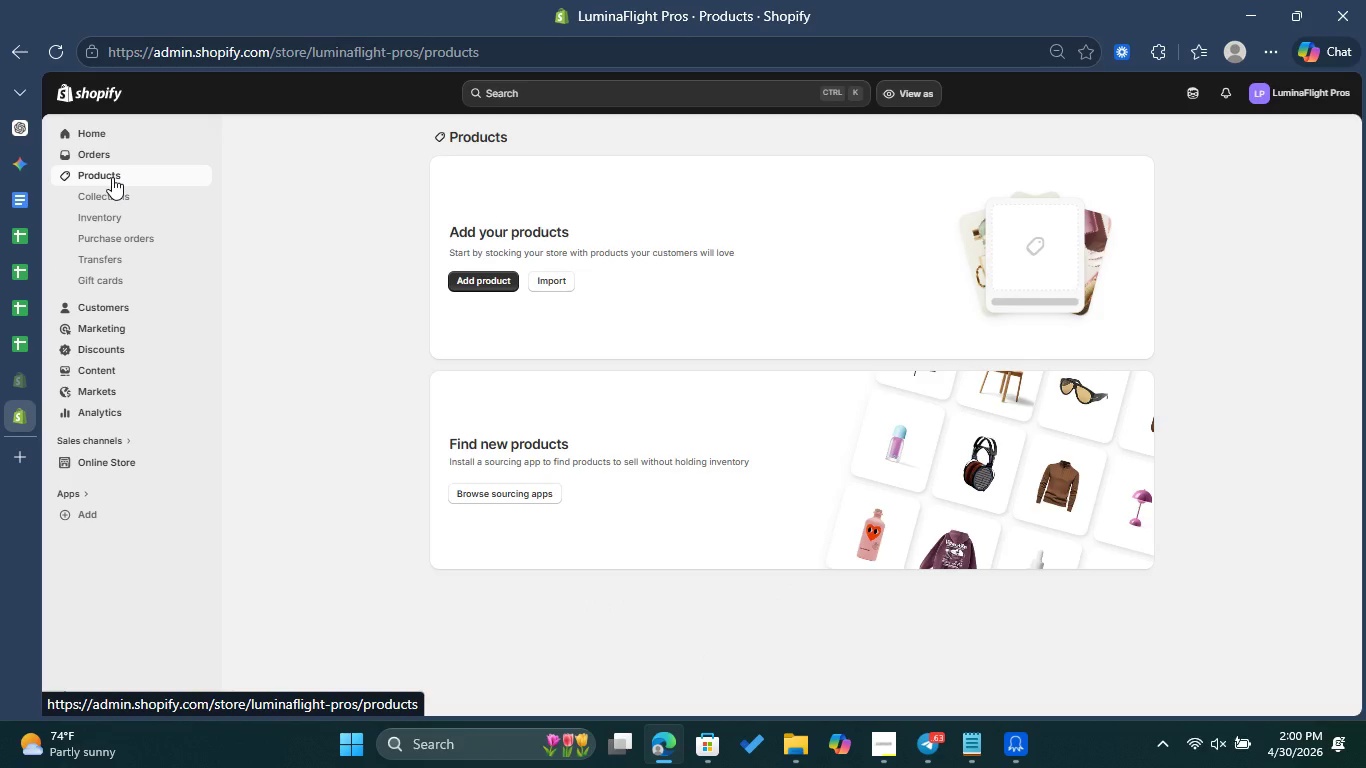 
left_click([554, 286])
 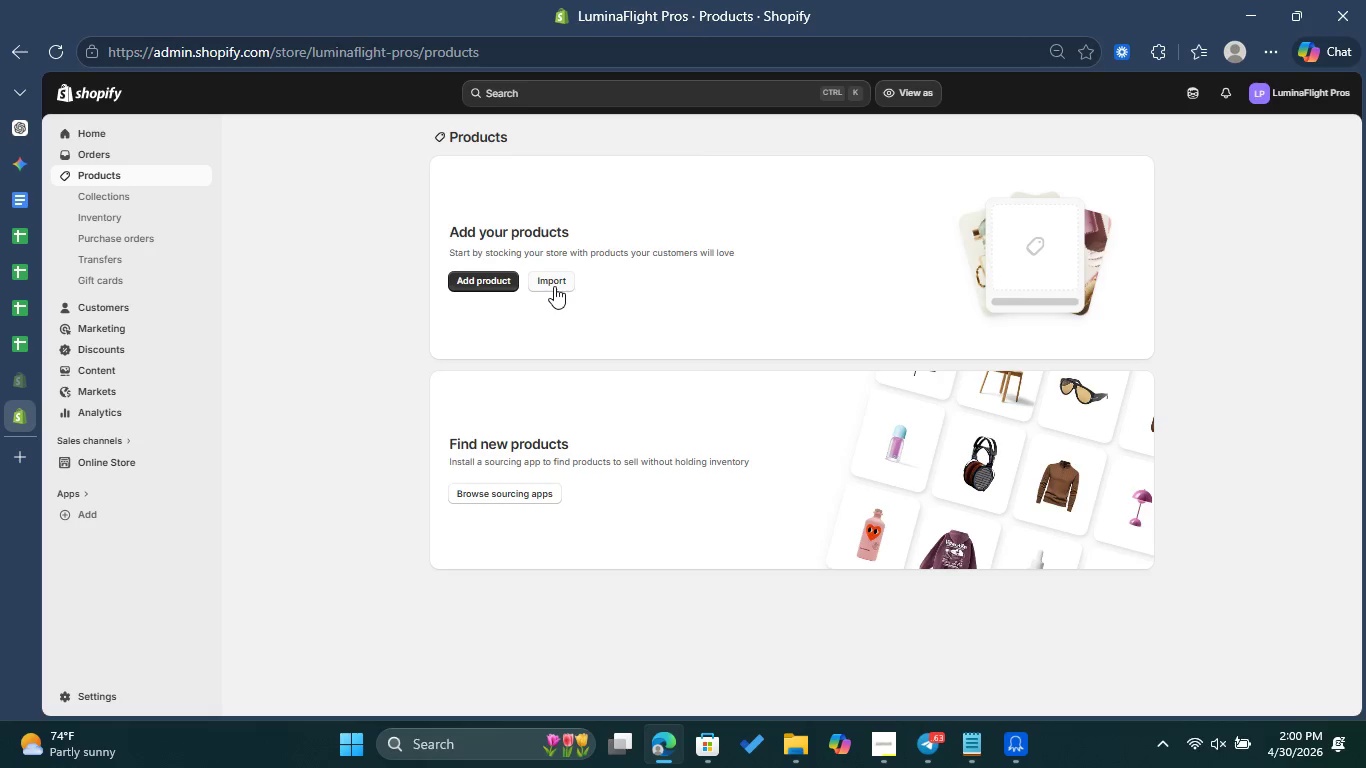 
wait(7.42)
 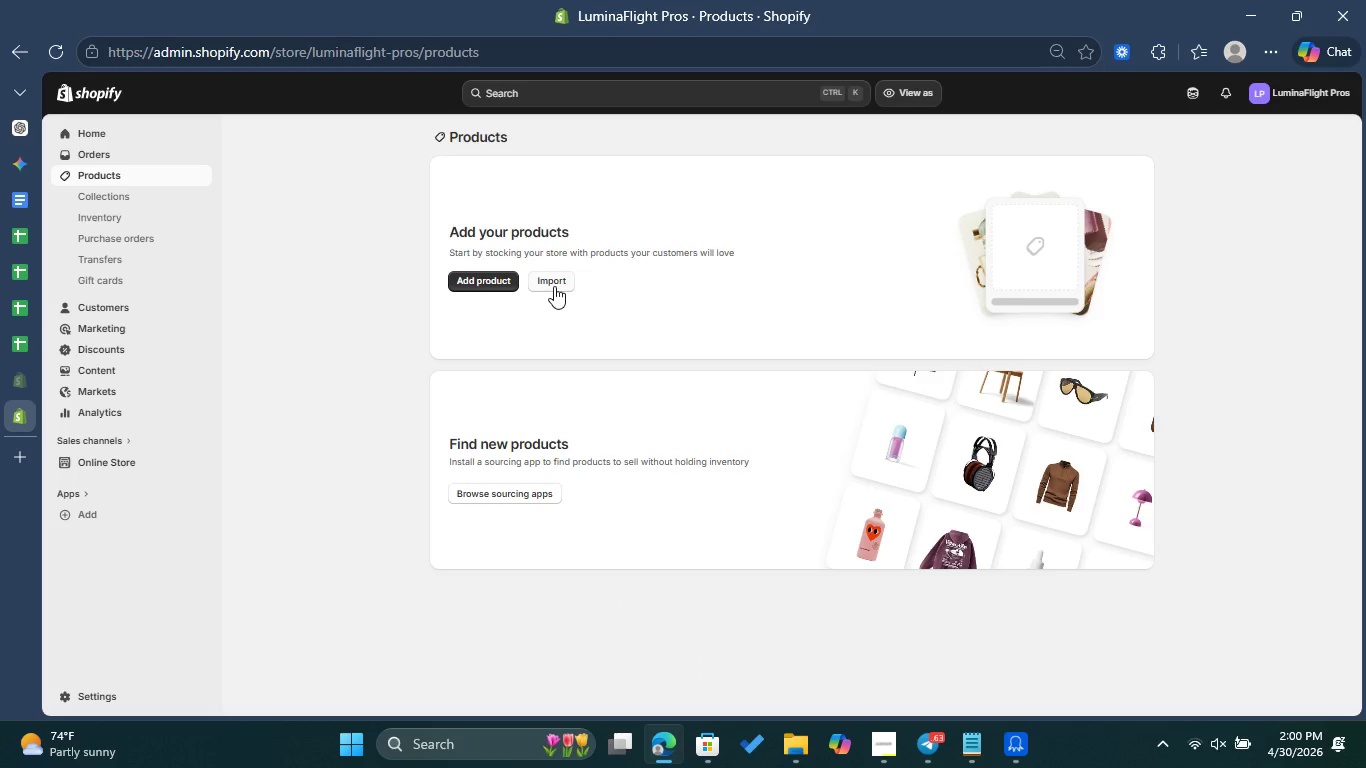 
left_click([879, 742])